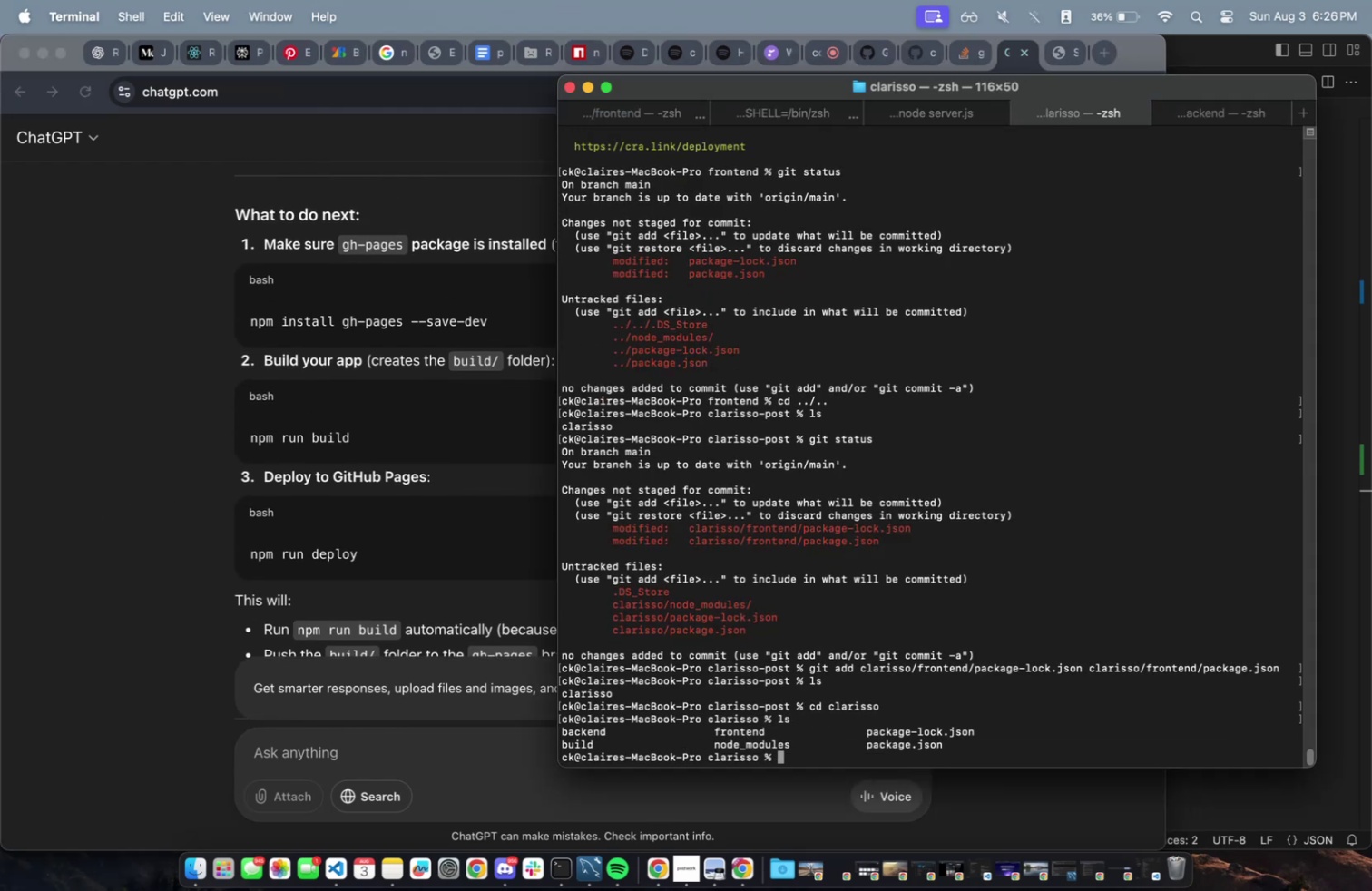 
type(ls)
 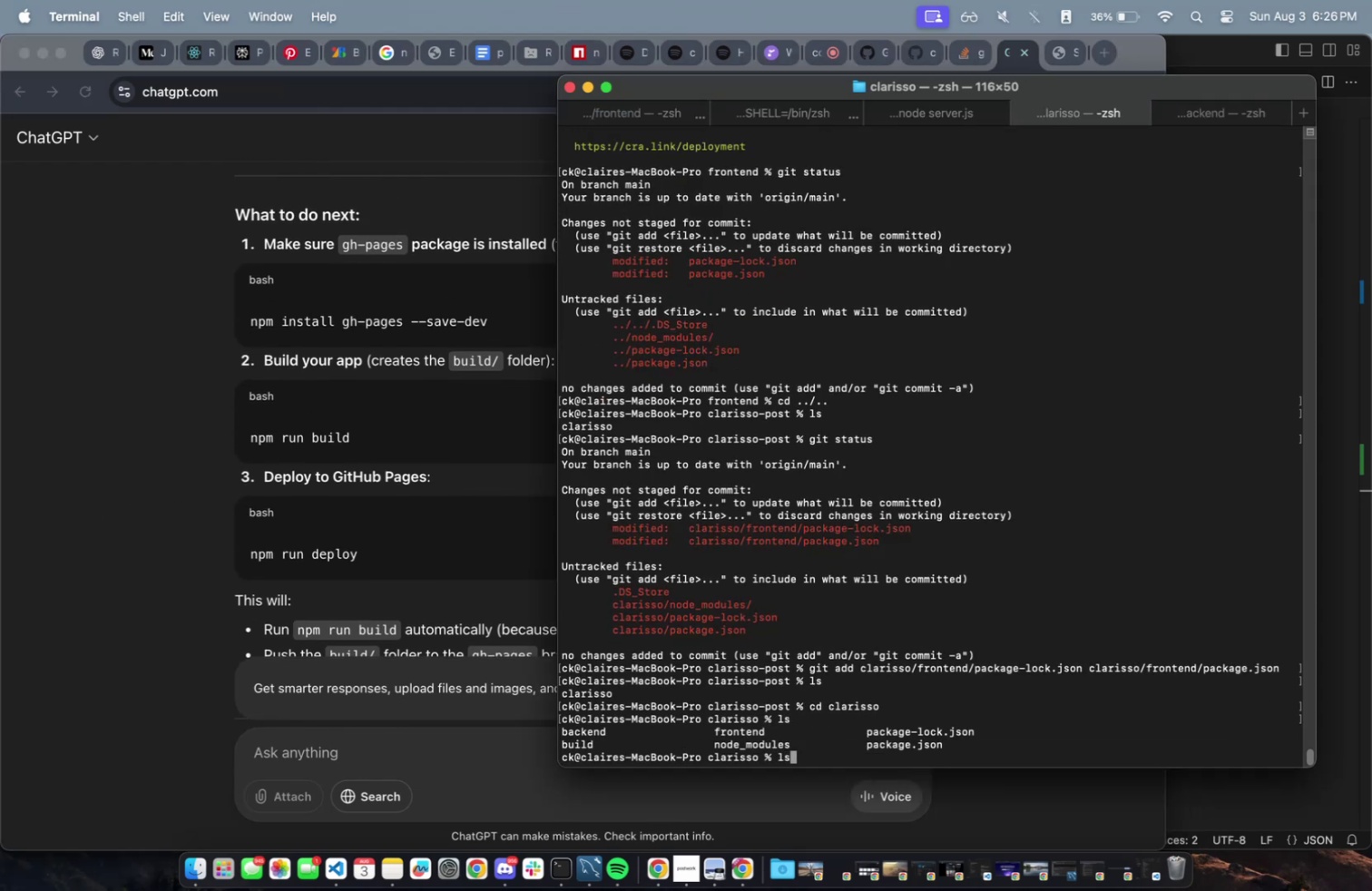 
key(Enter)
 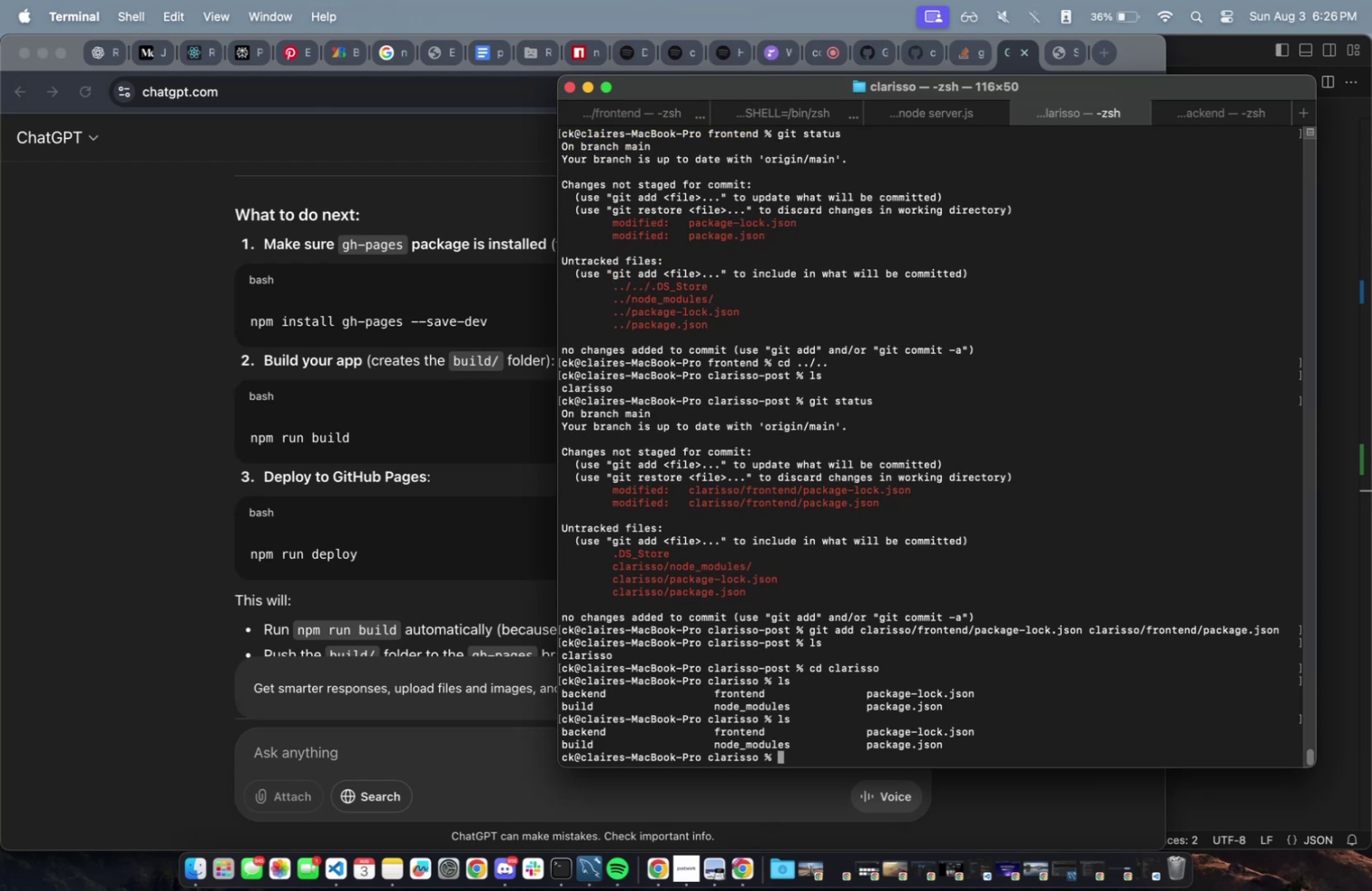 
type(npm run b)
key(Backspace)
key(Backspace)
key(Backspace)
key(Backspace)
key(Backspace)
key(Backspace)
key(Backspace)
type(m run deploy)
 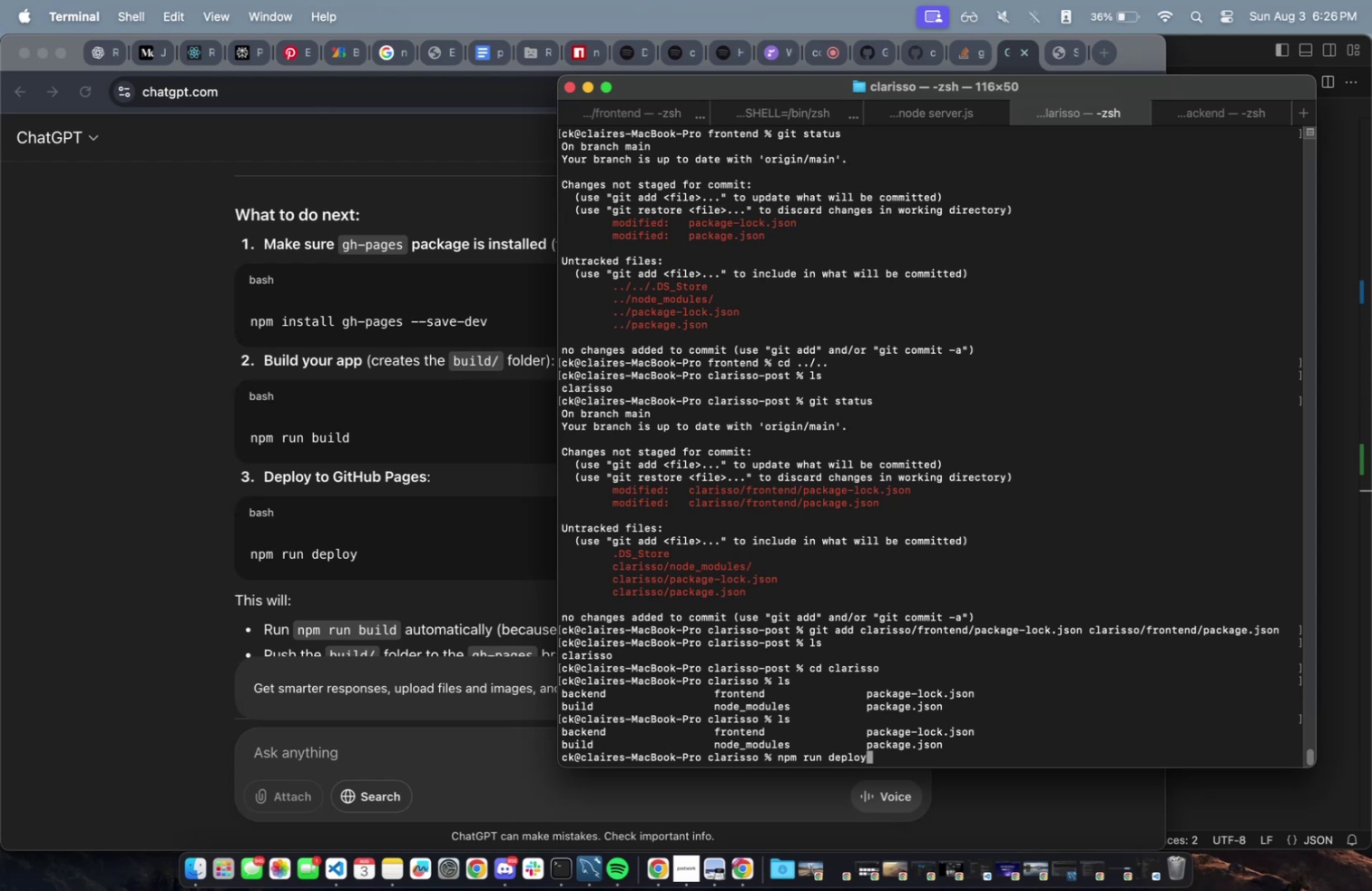 
key(Enter)
 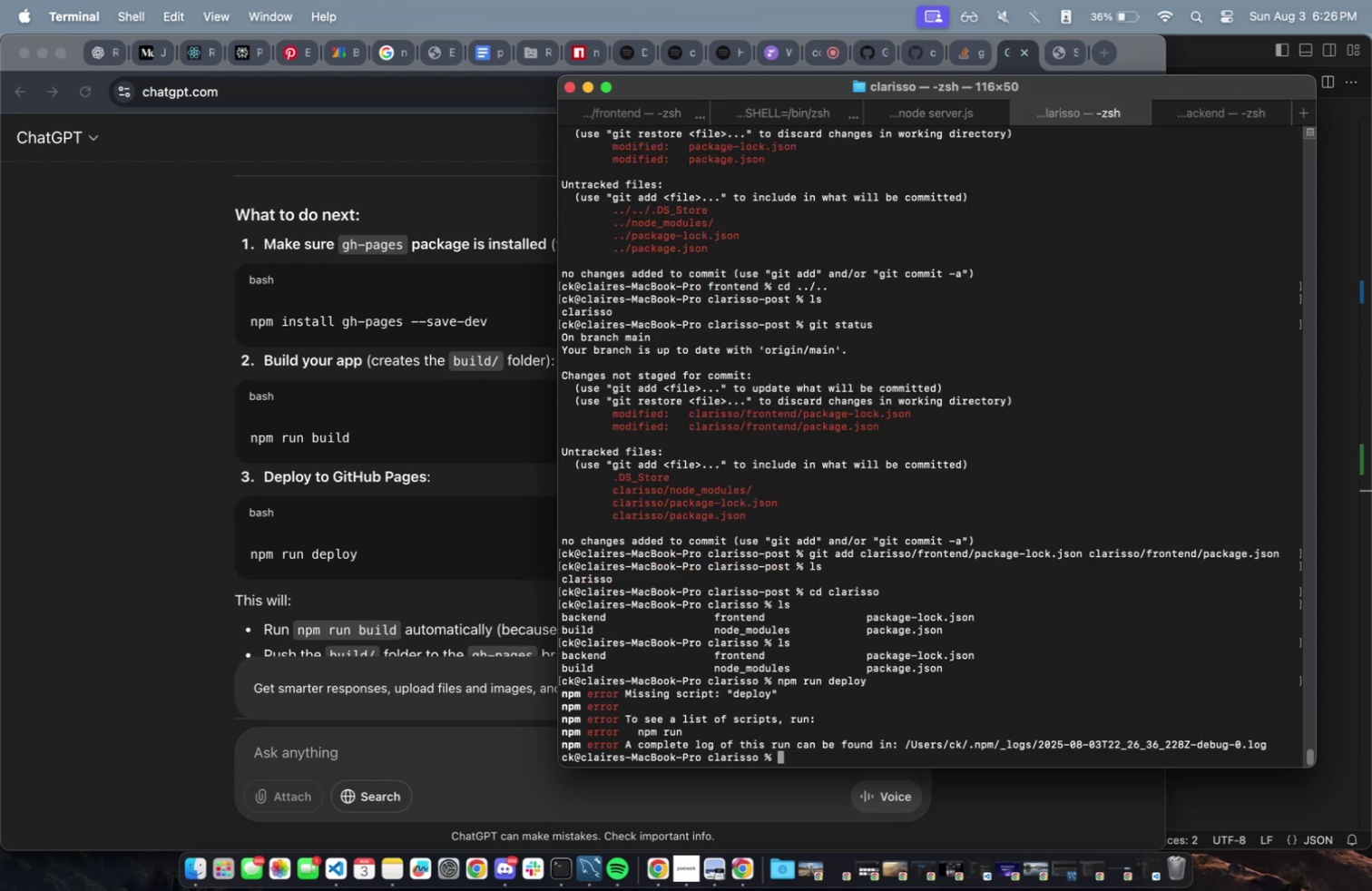 
type(cd fo)
key(Tab)
key(Backspace)
type(r)
key(Tab)
 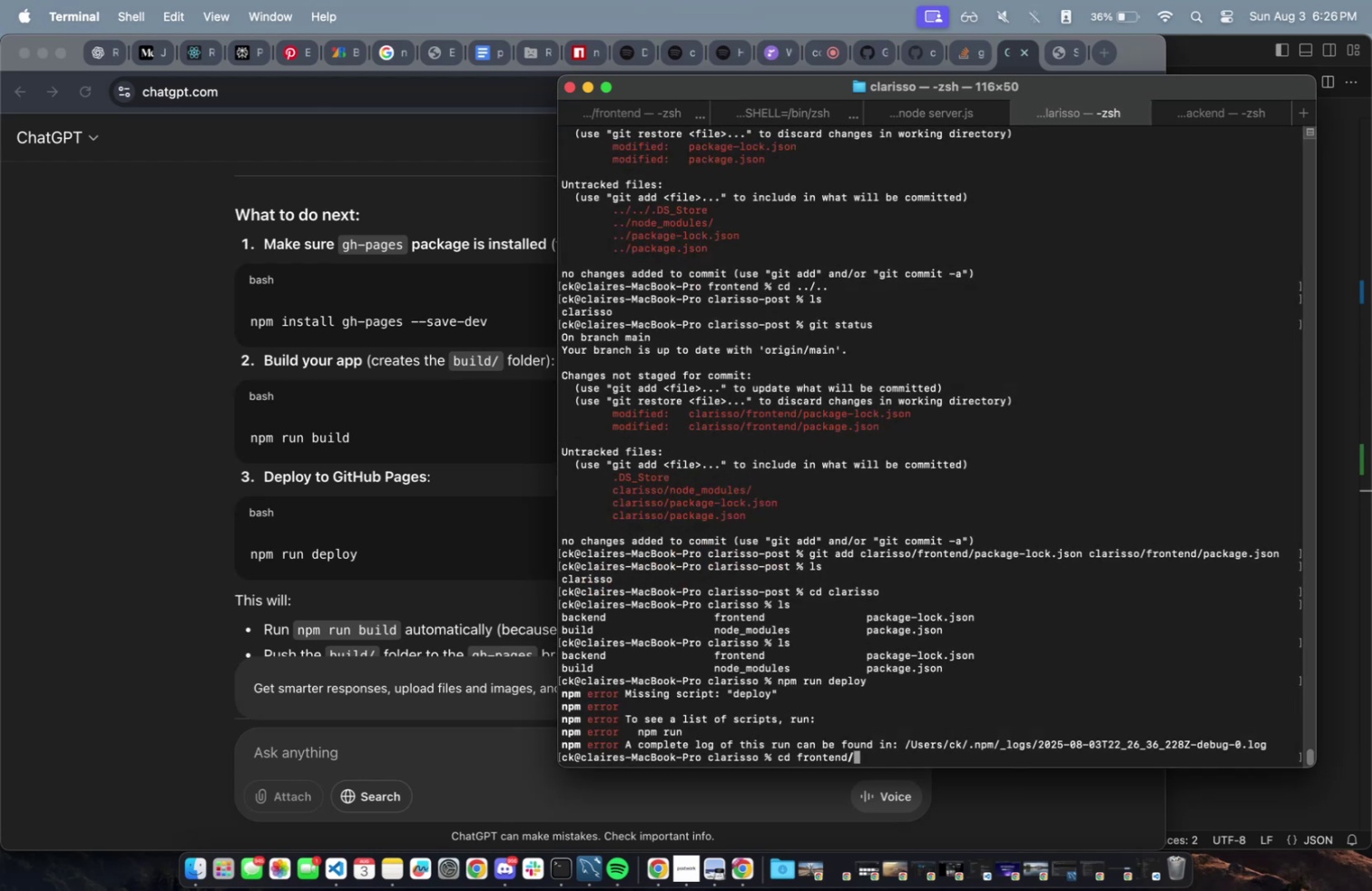 
key(Enter)
 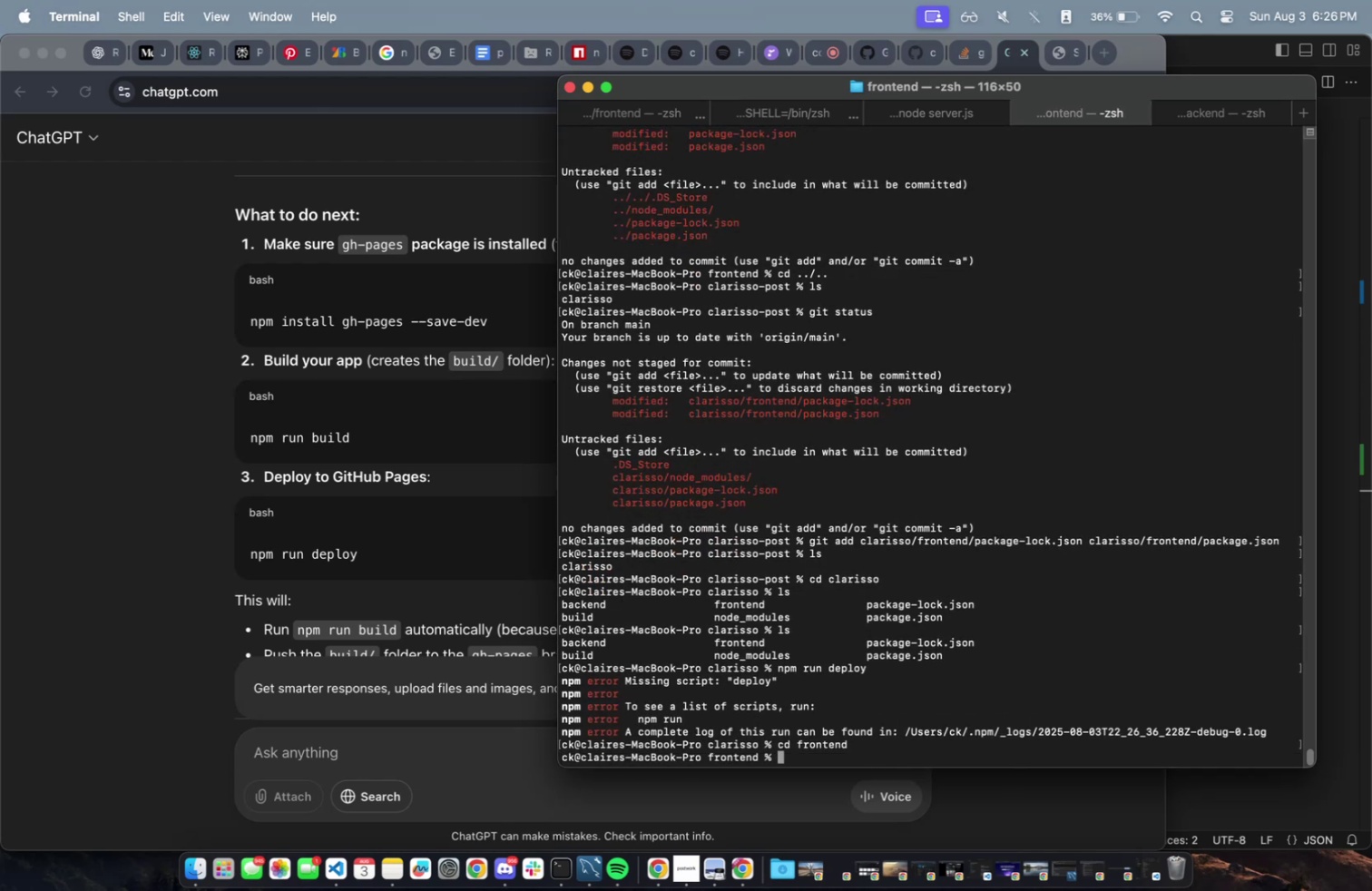 
type(npm run deploy )
 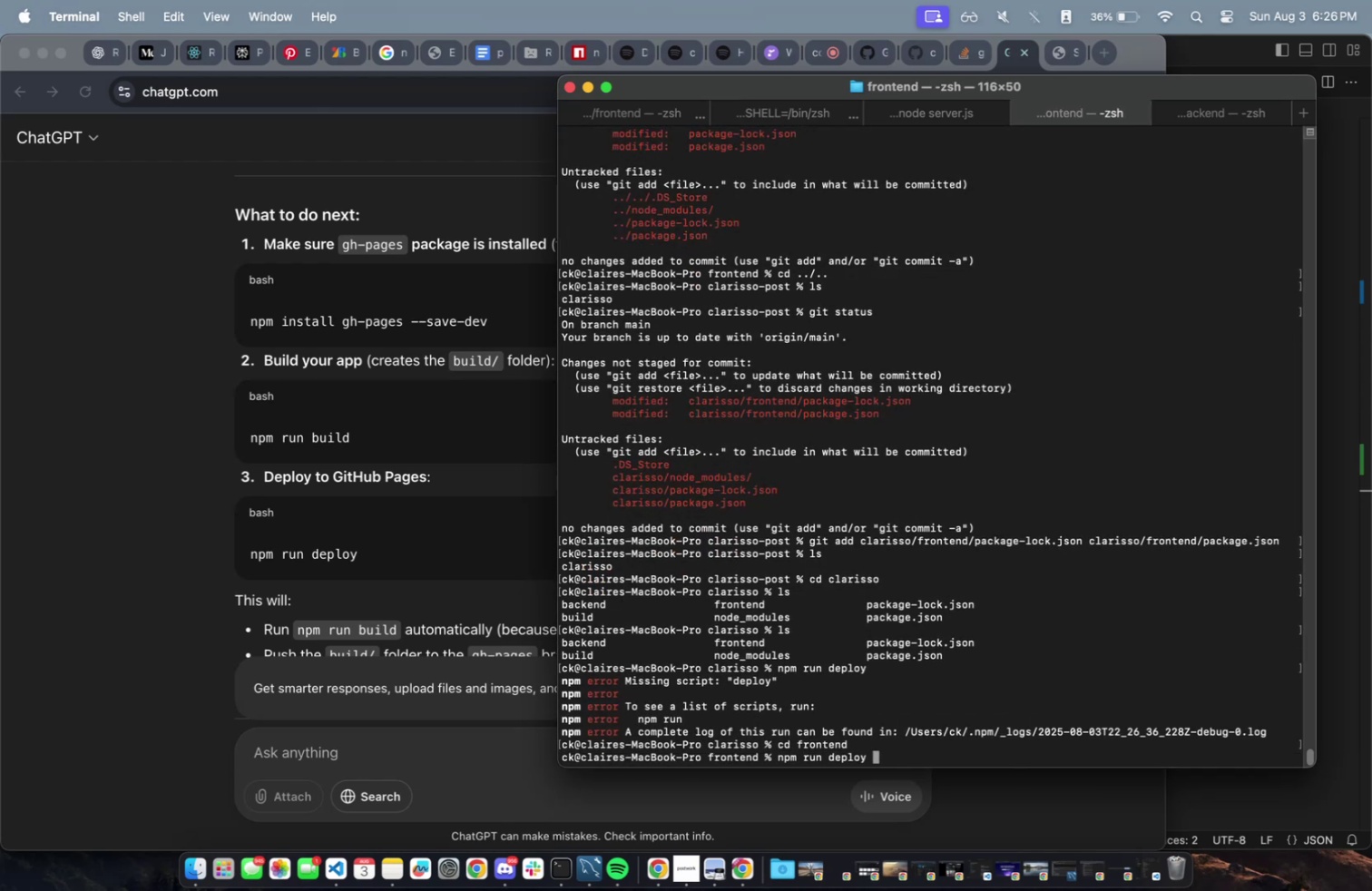 
key(Enter)
 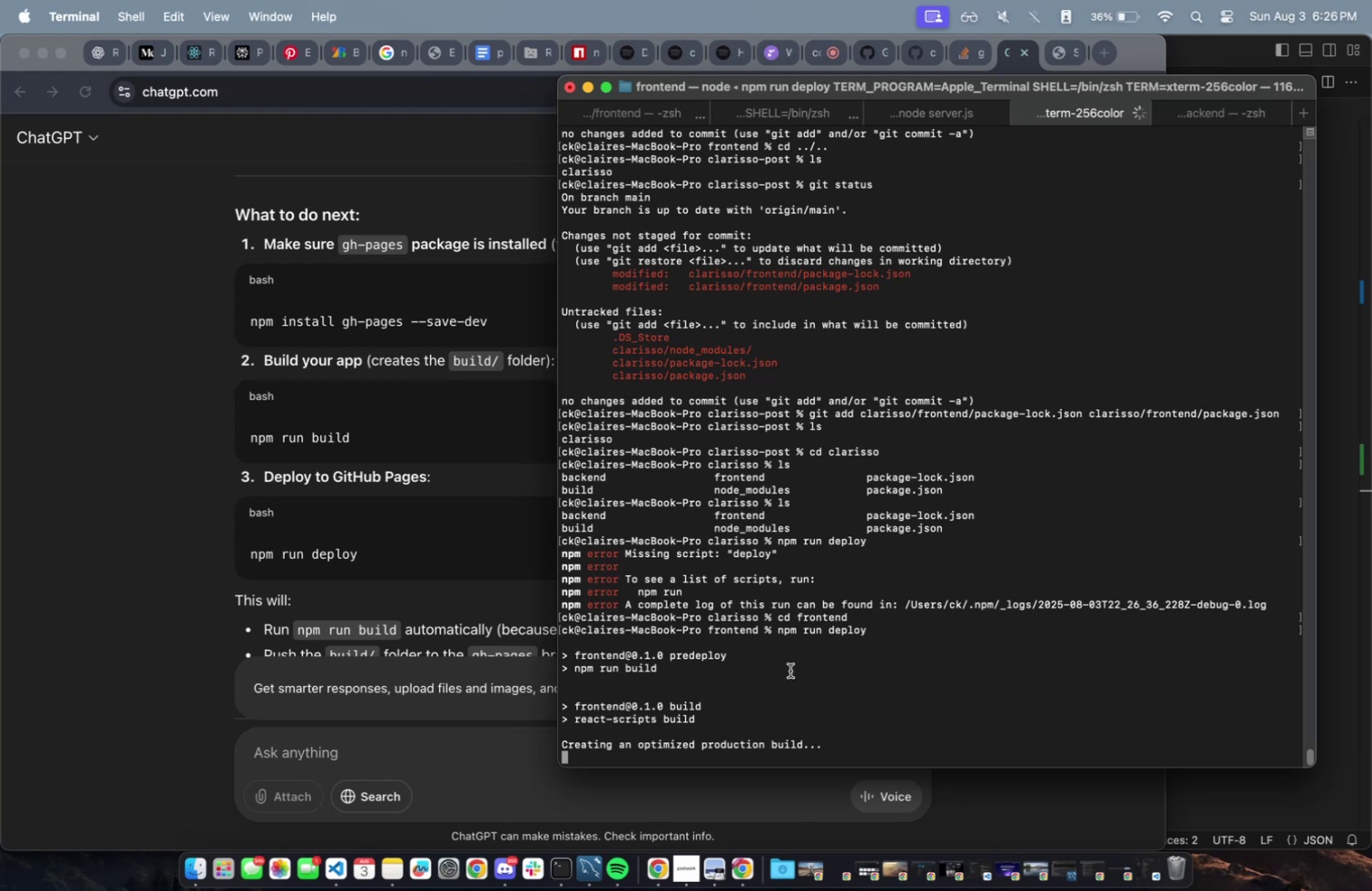 
wait(5.44)
 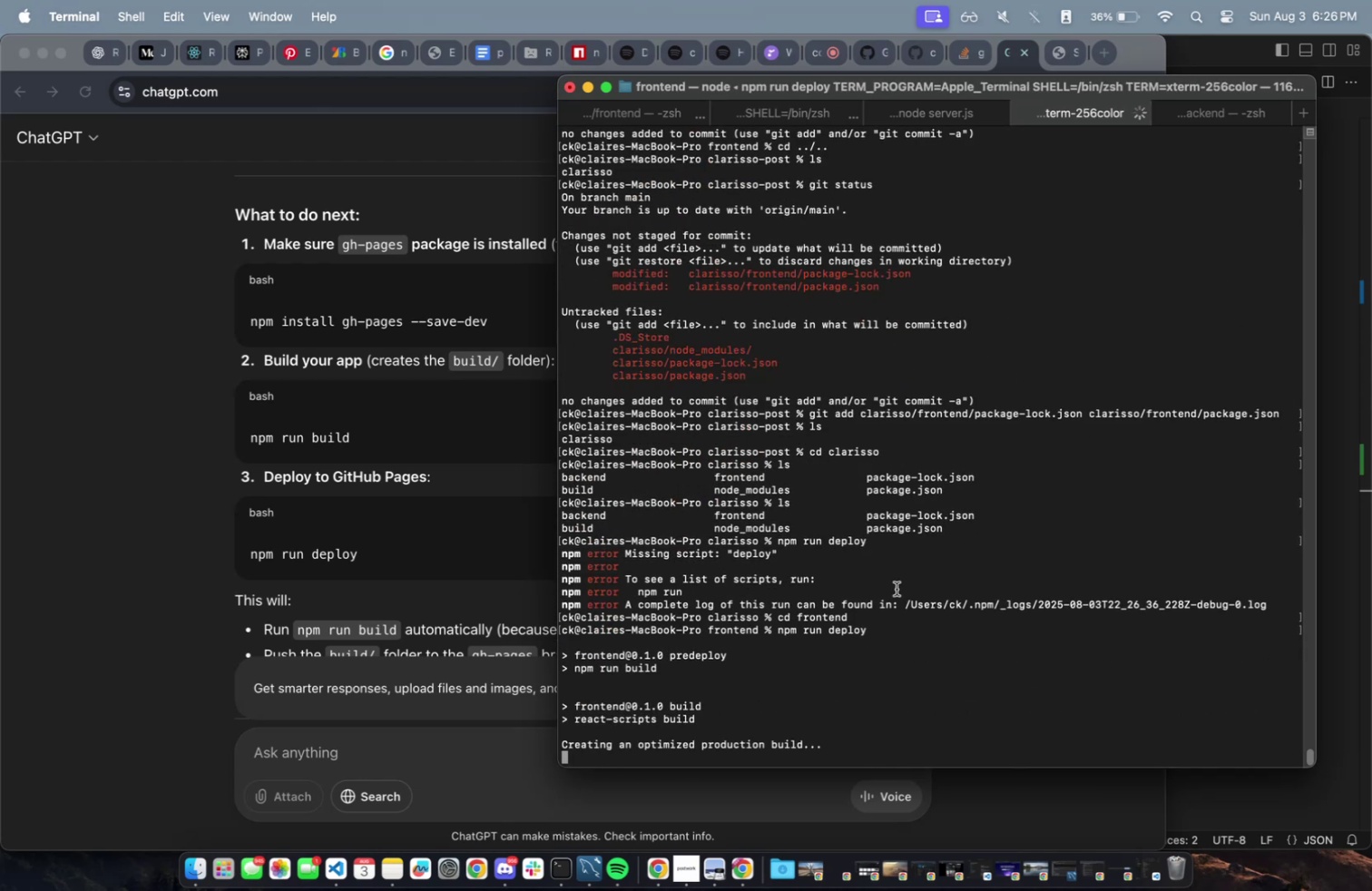 
left_click([319, 521])
 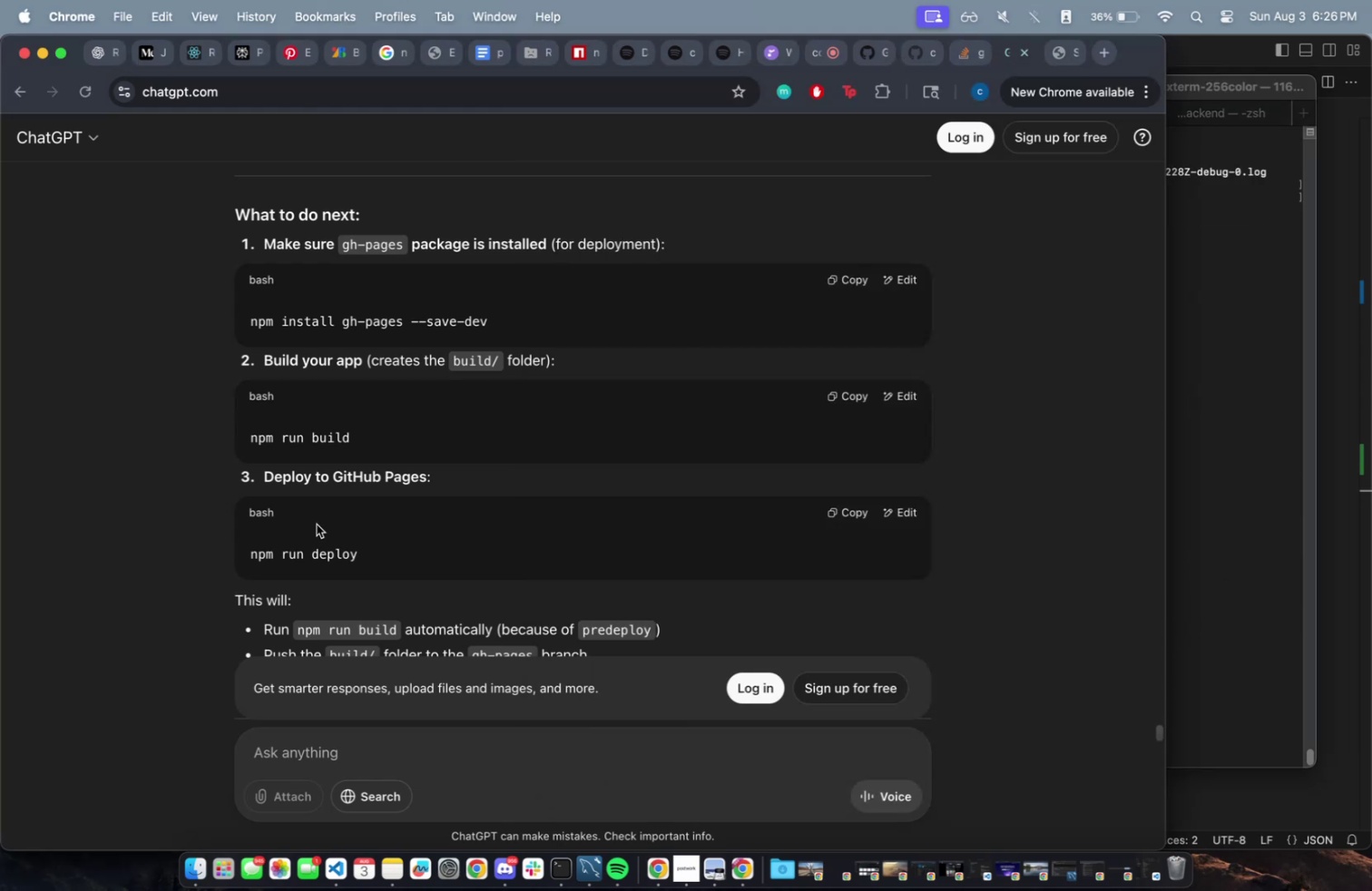 
scroll: coordinate [317, 524], scroll_direction: down, amount: 7.0
 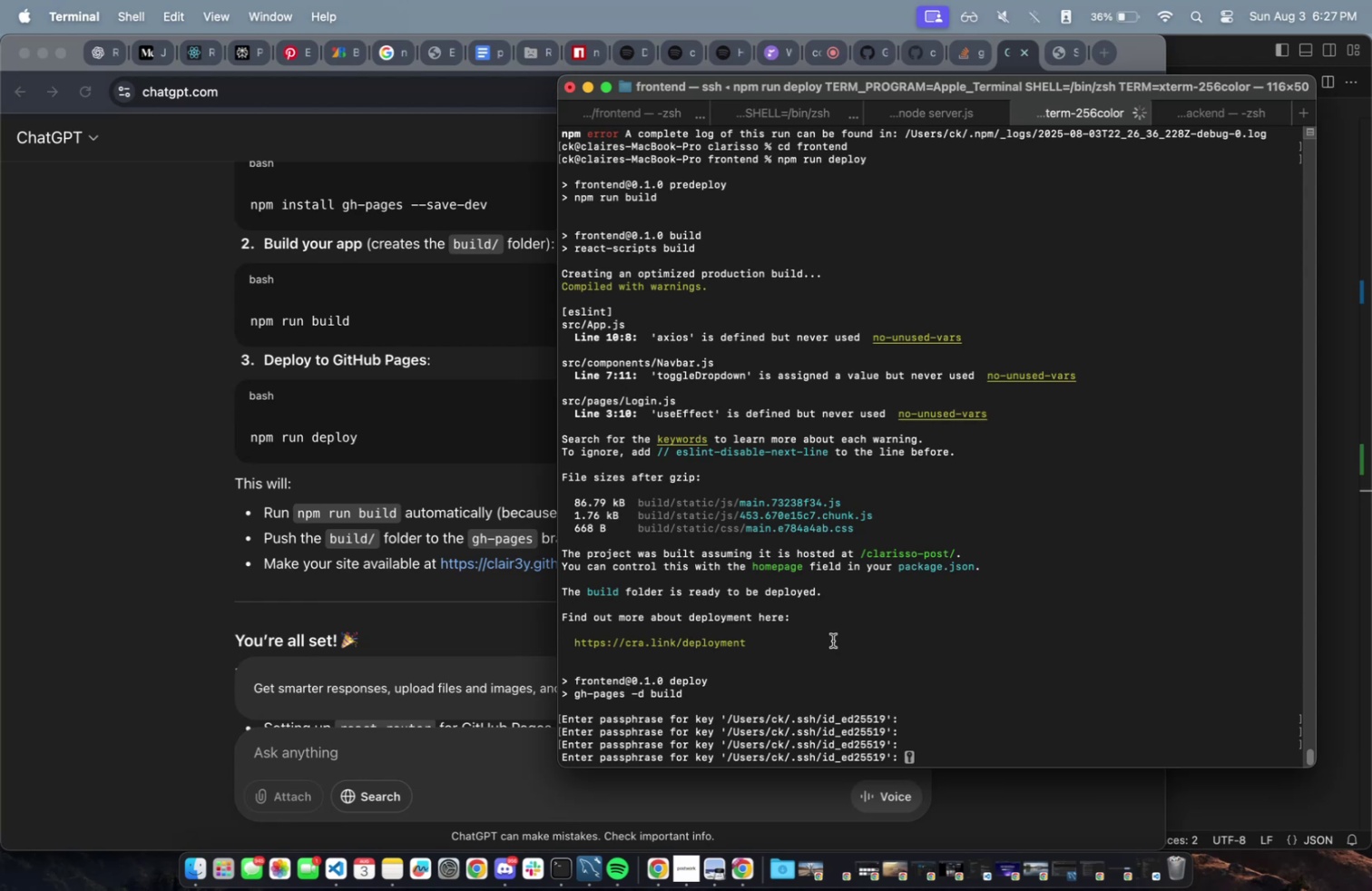 
wait(21.7)
 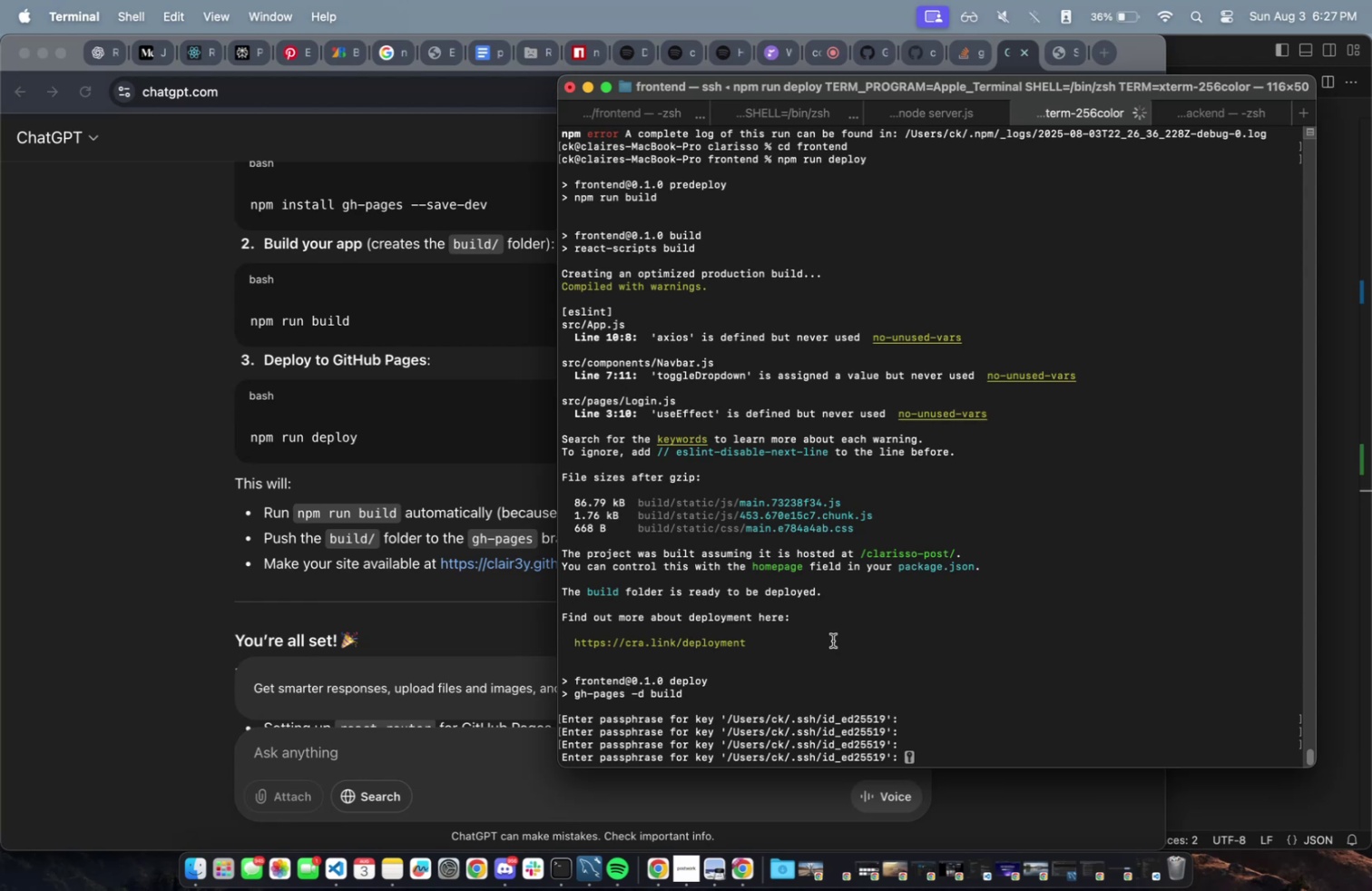 
left_click_drag(start_coordinate=[426, 587], to_coordinate=[431, 586])
 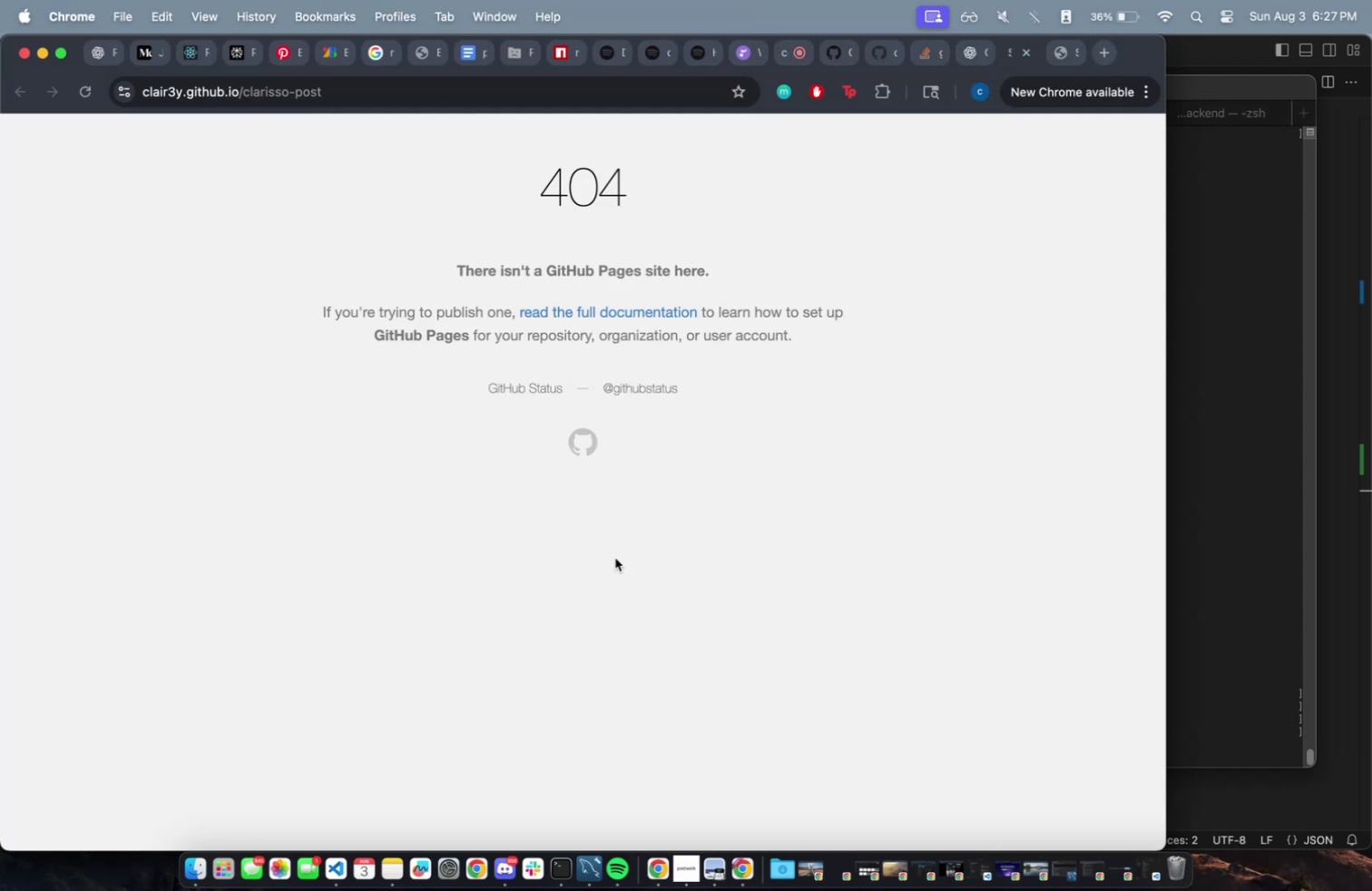 
key(Meta+CommandLeft)
 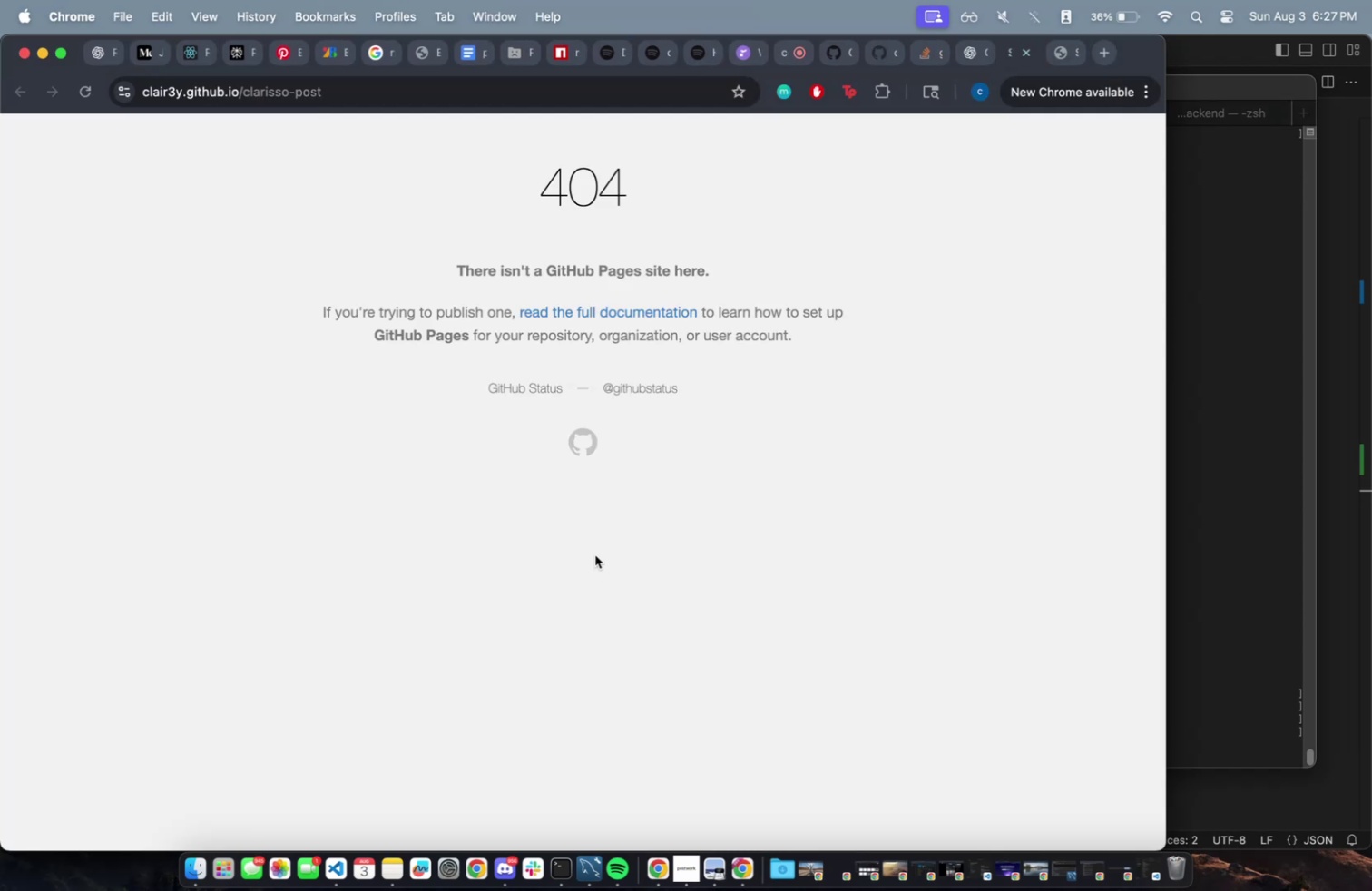 
key(Meta+R)
 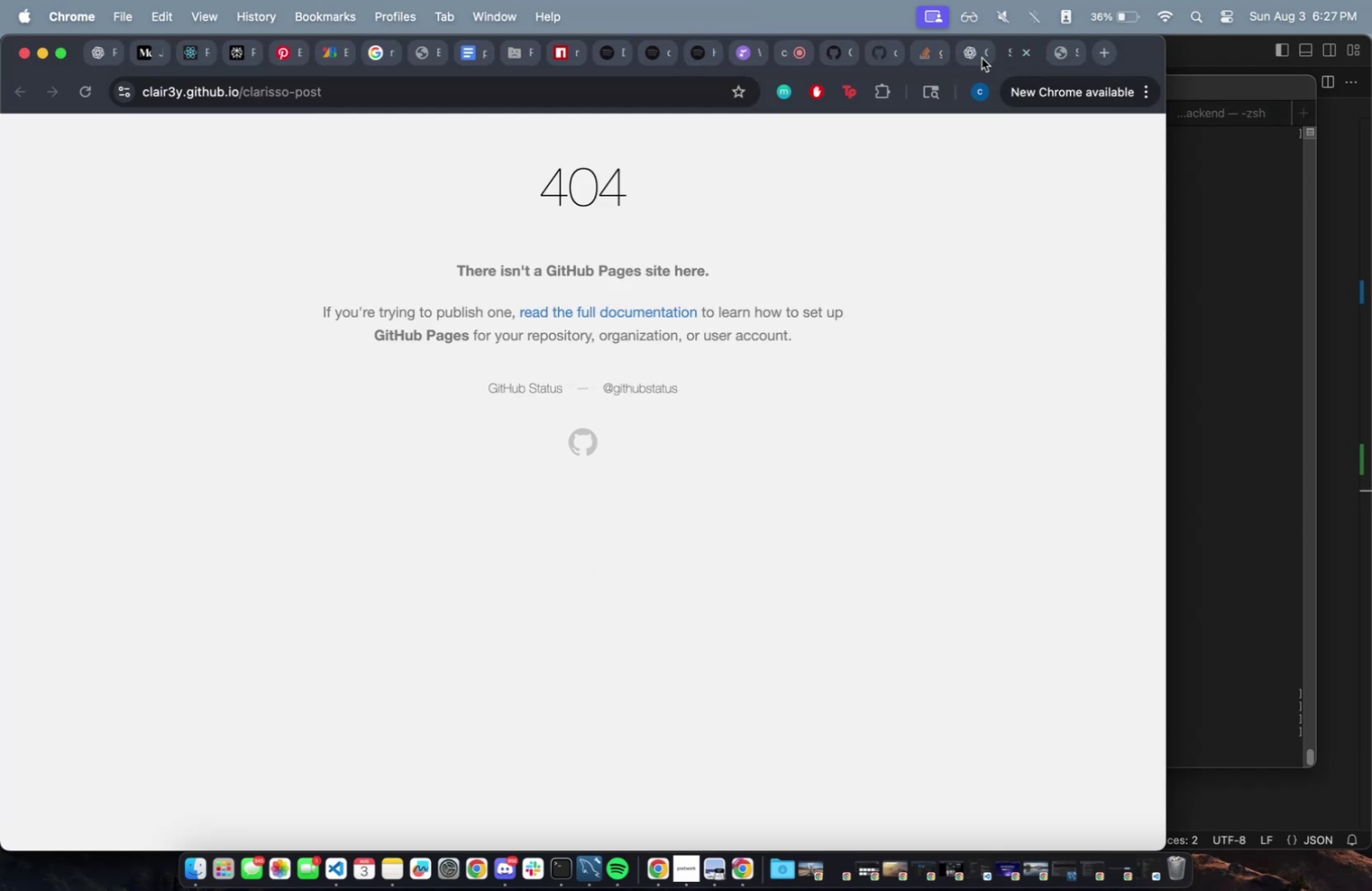 
left_click([970, 52])
 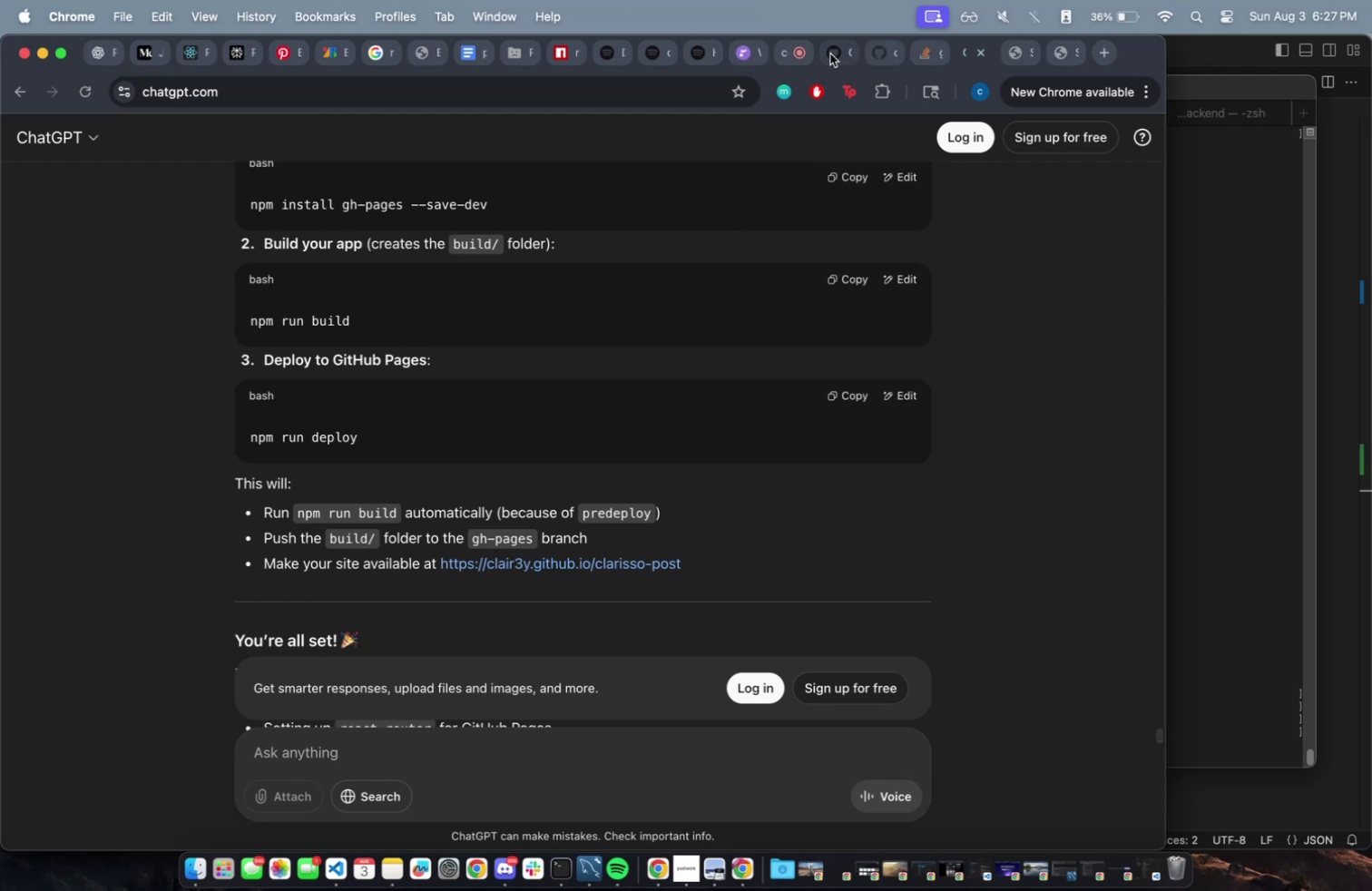 
double_click([881, 56])
 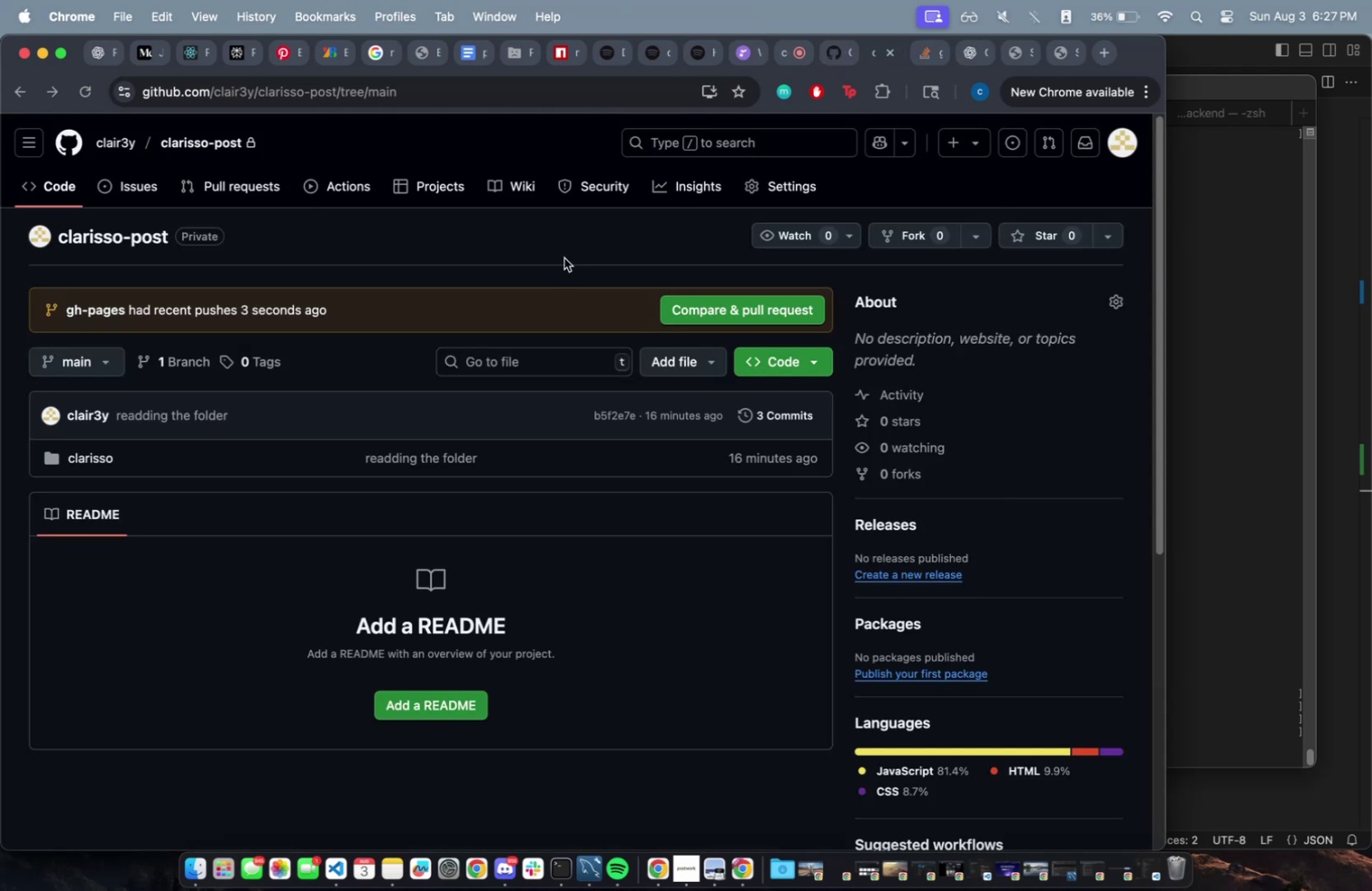 
key(Meta+CommandLeft)
 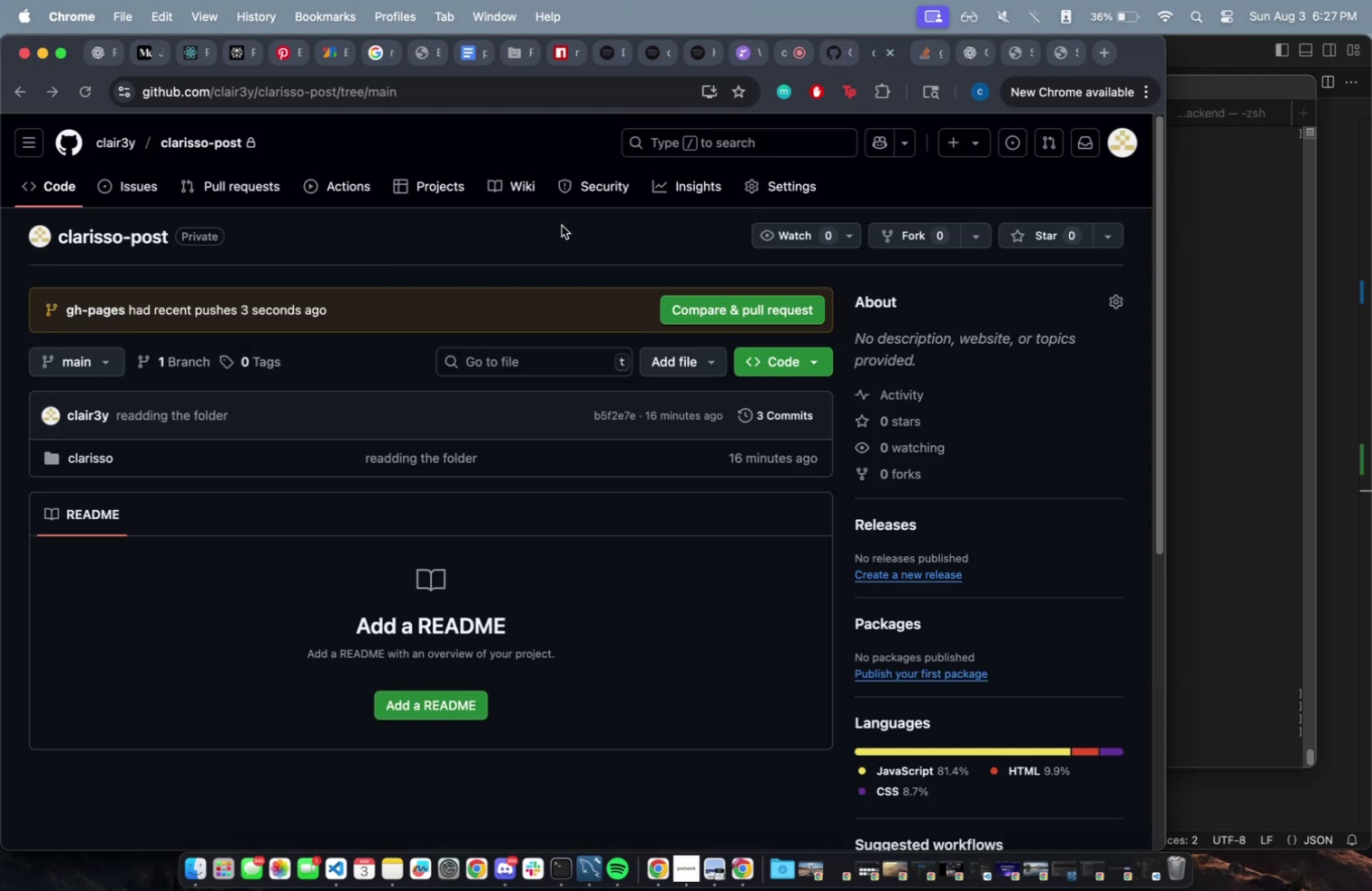 
key(Meta+R)
 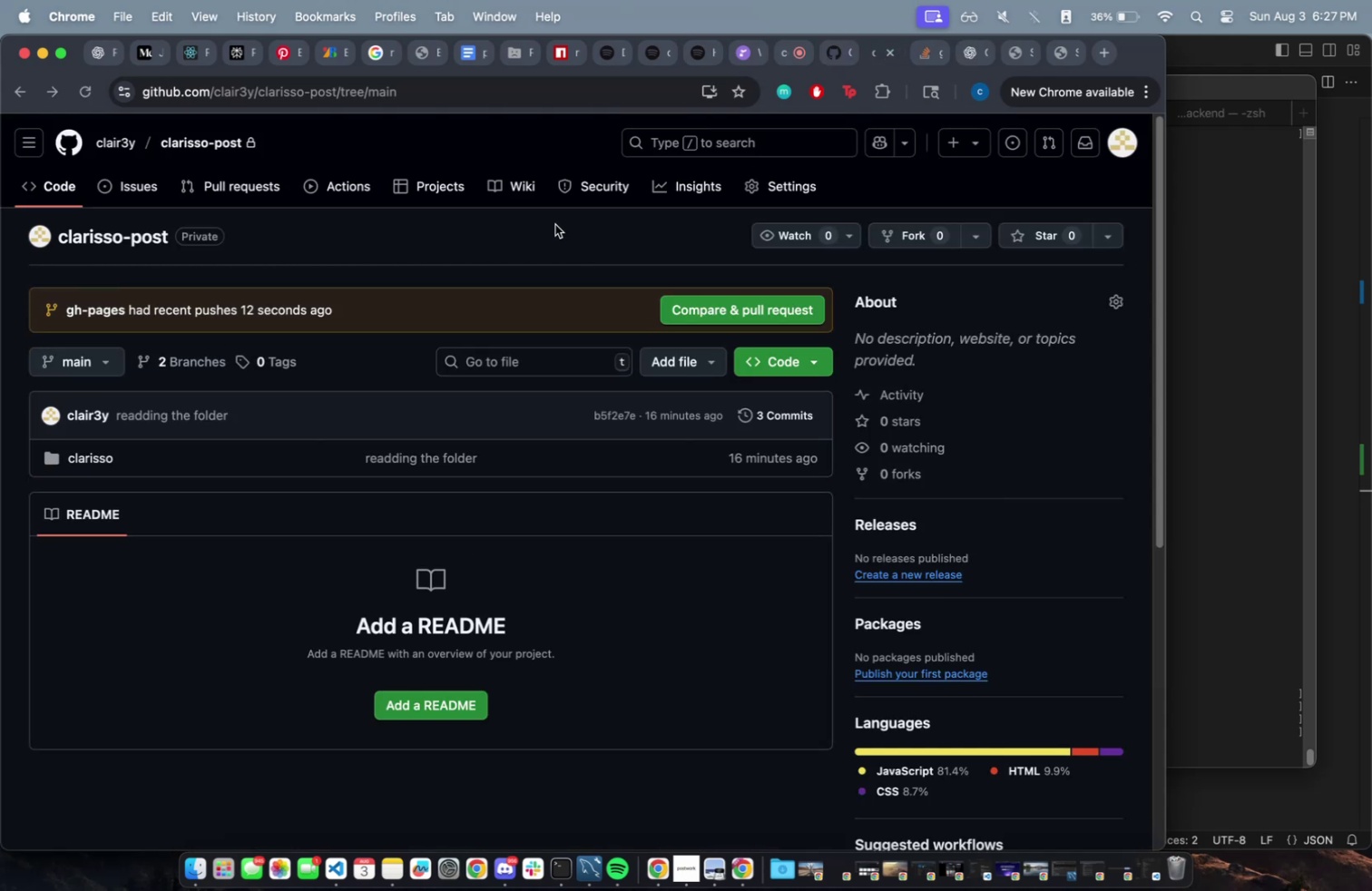 
wait(6.97)
 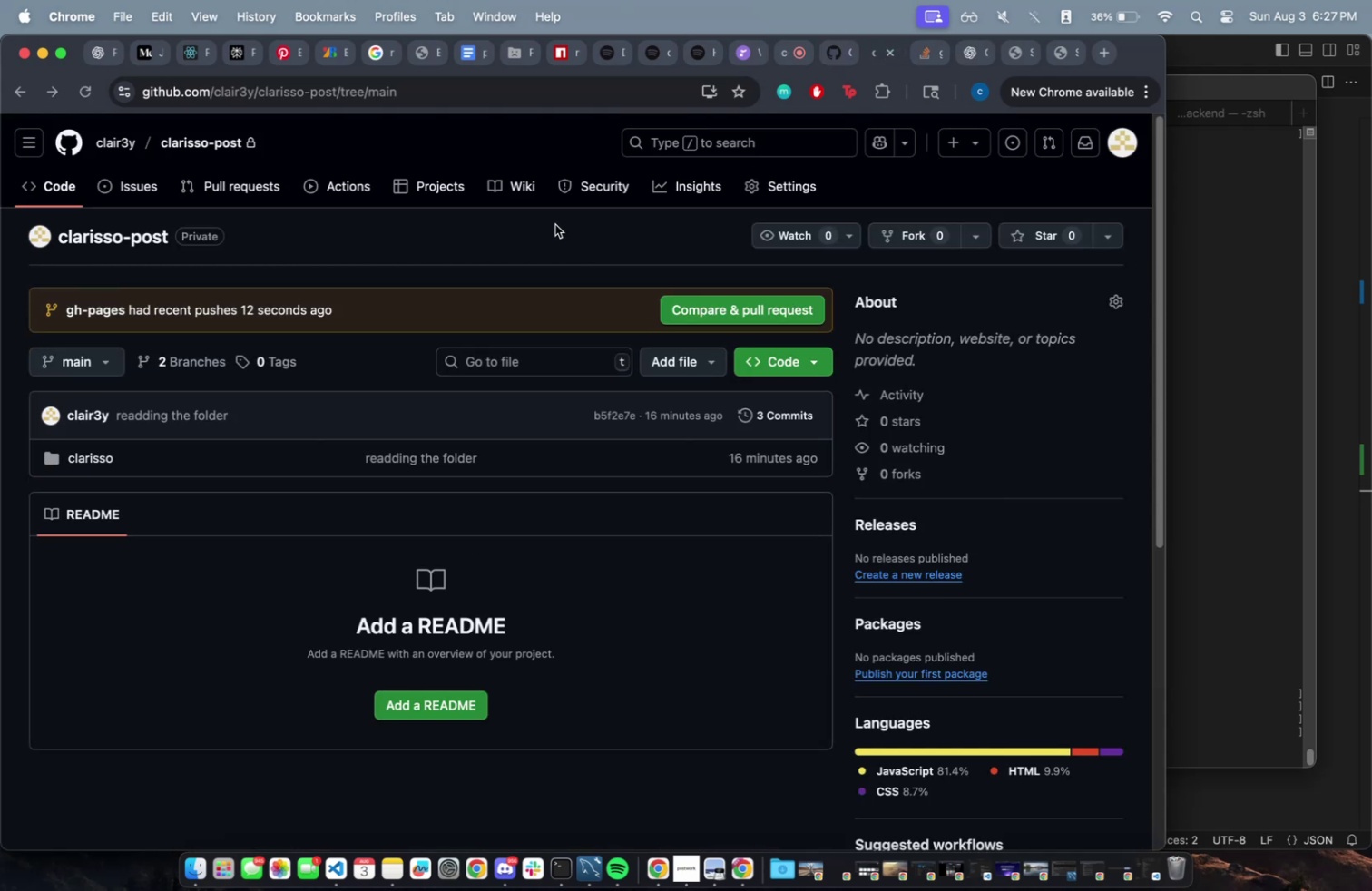 
mouse_move([170, 339])
 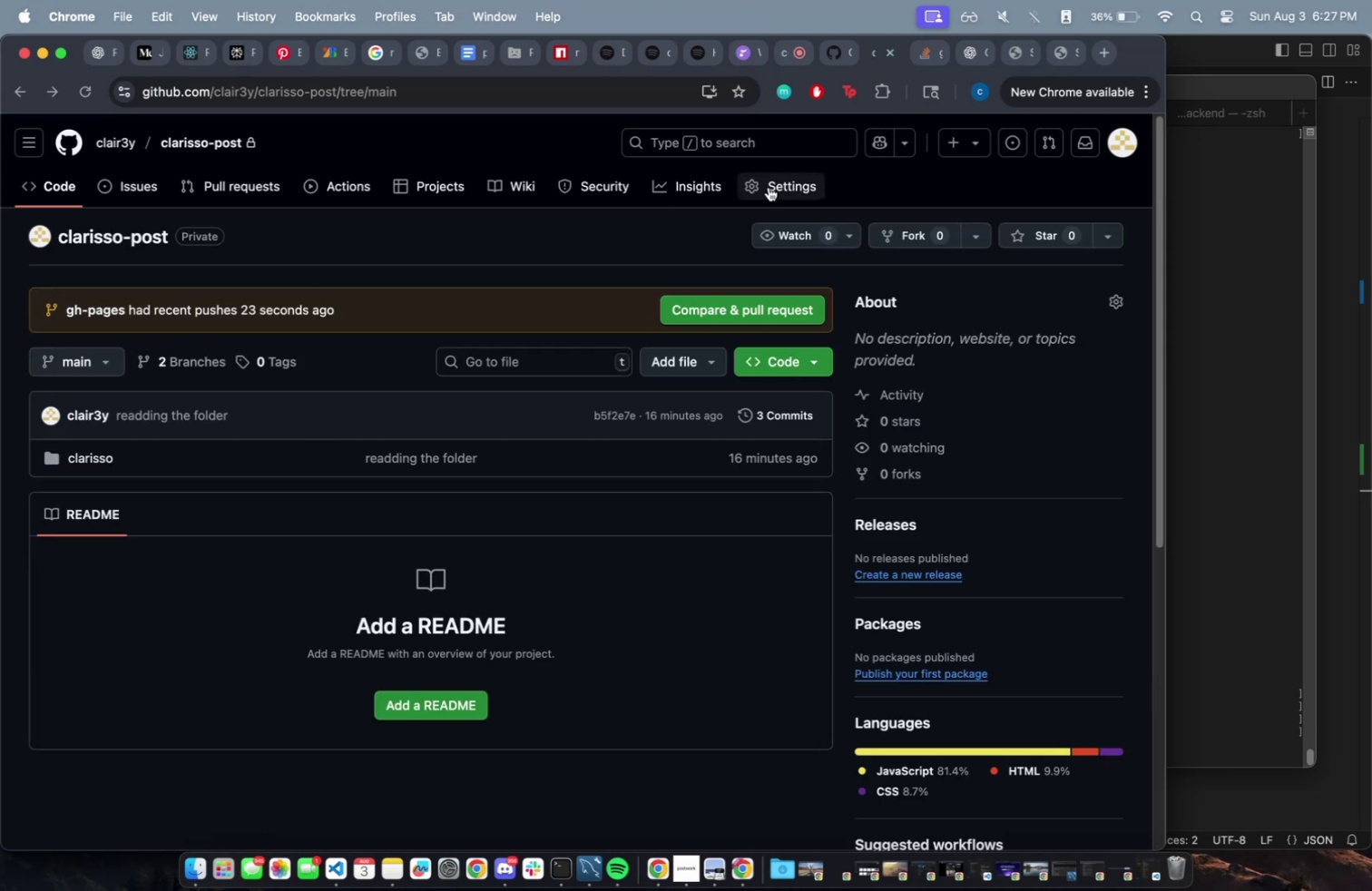 
left_click([777, 184])
 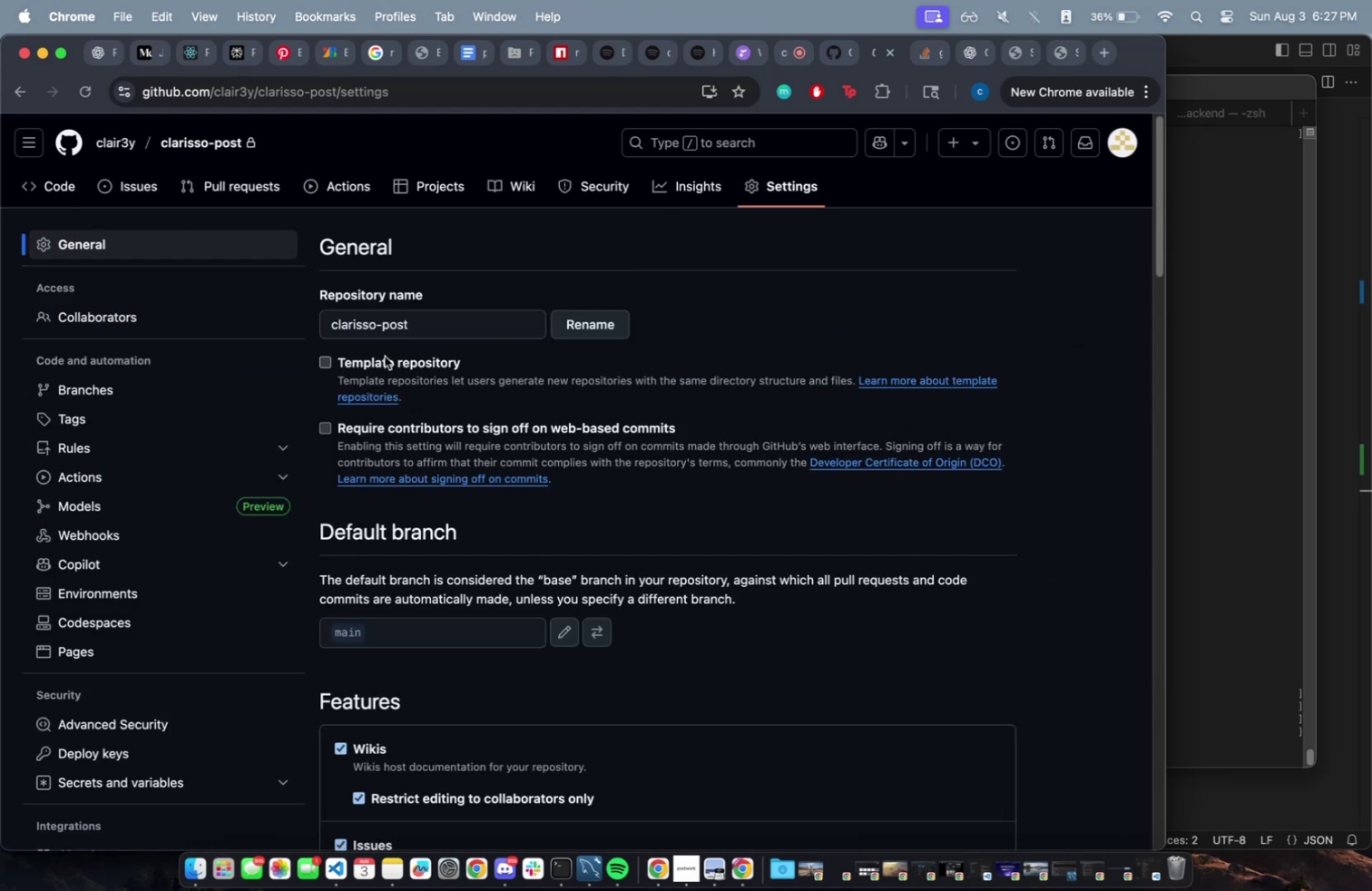 
scroll: coordinate [392, 466], scroll_direction: down, amount: 5.0
 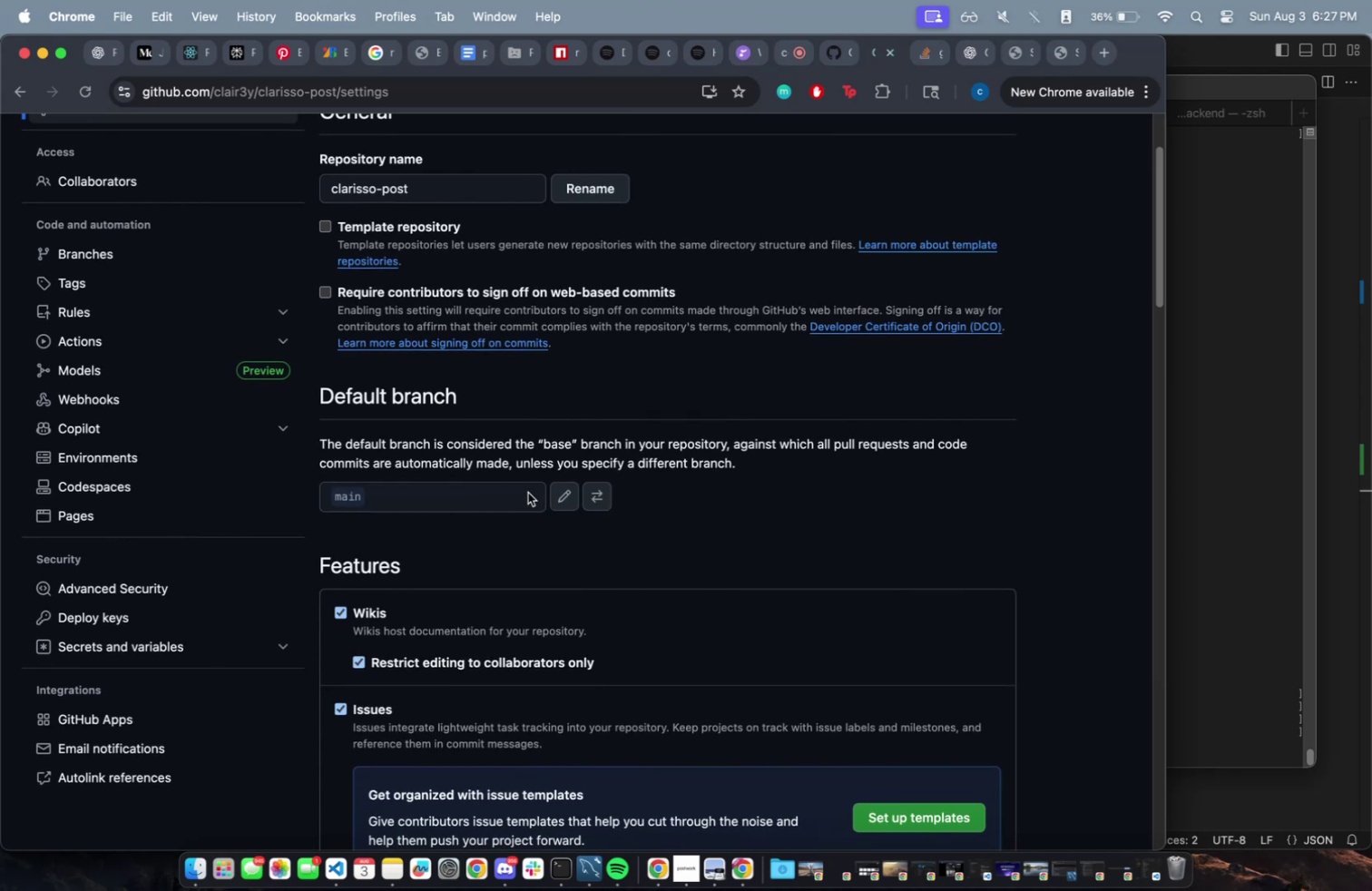 
scroll: coordinate [471, 484], scroll_direction: up, amount: 7.0
 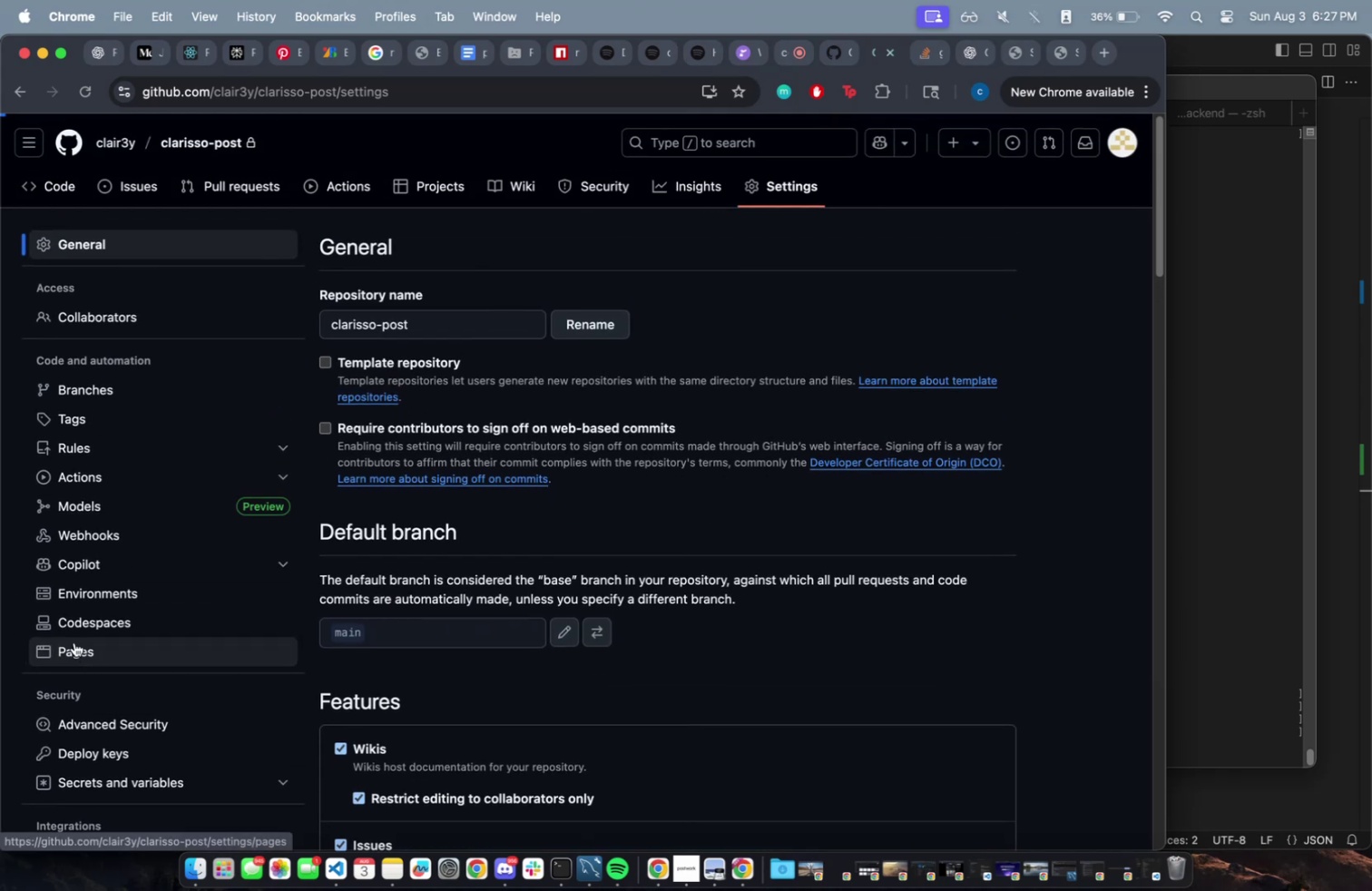 
scroll: coordinate [607, 466], scroll_direction: down, amount: 2.0
 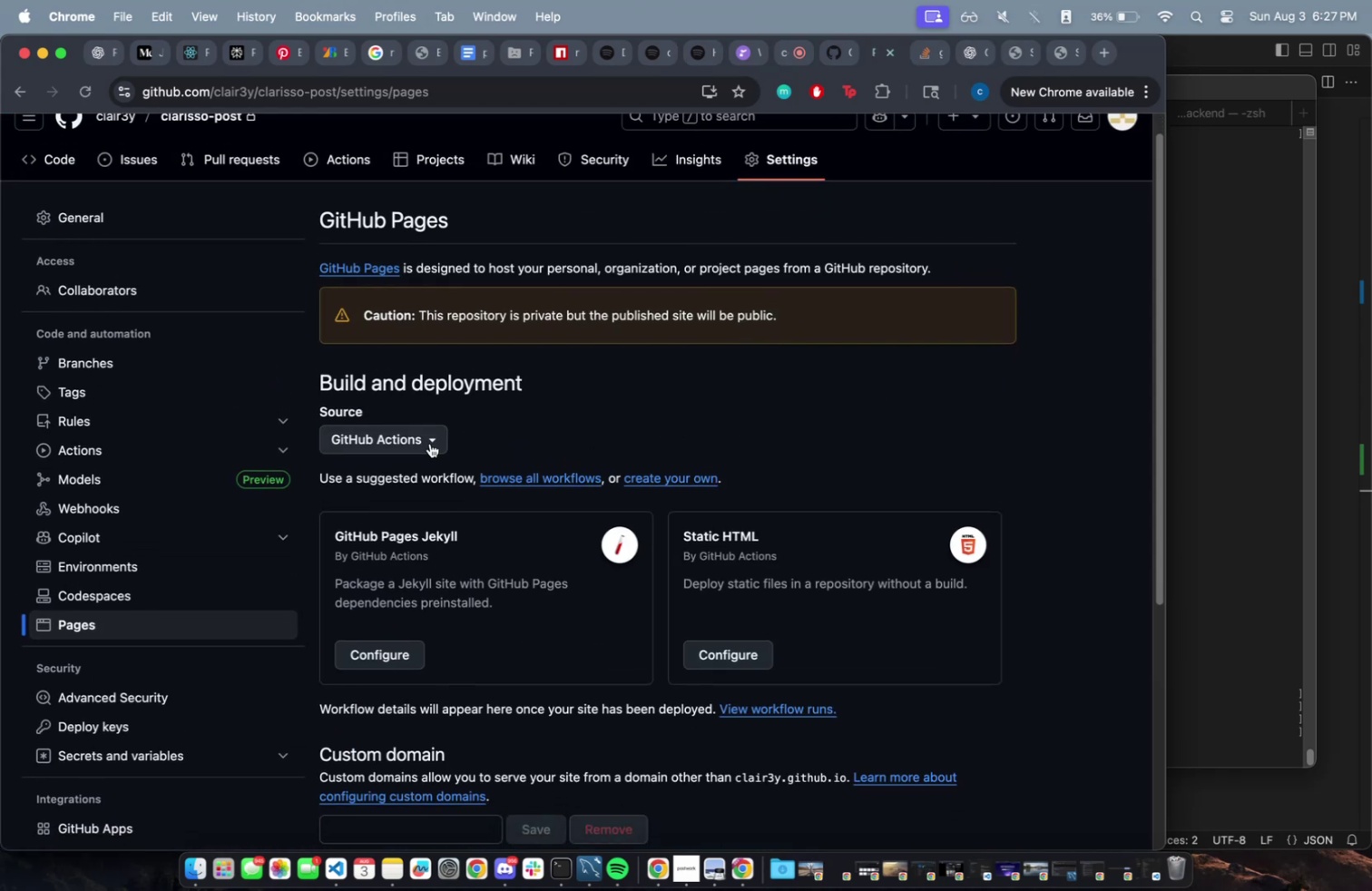 
left_click([415, 442])
 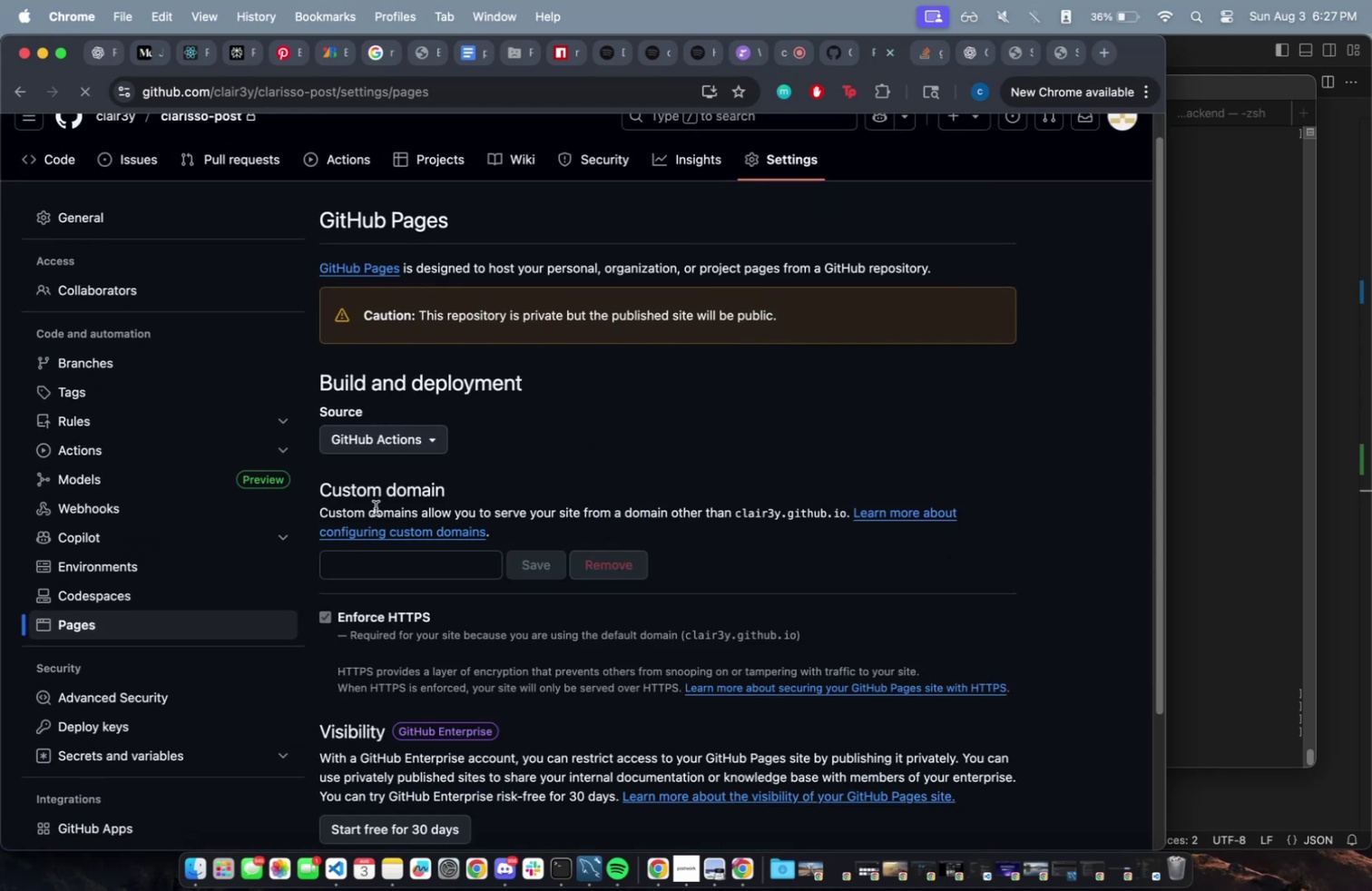 
scroll: coordinate [410, 513], scroll_direction: down, amount: 2.0
 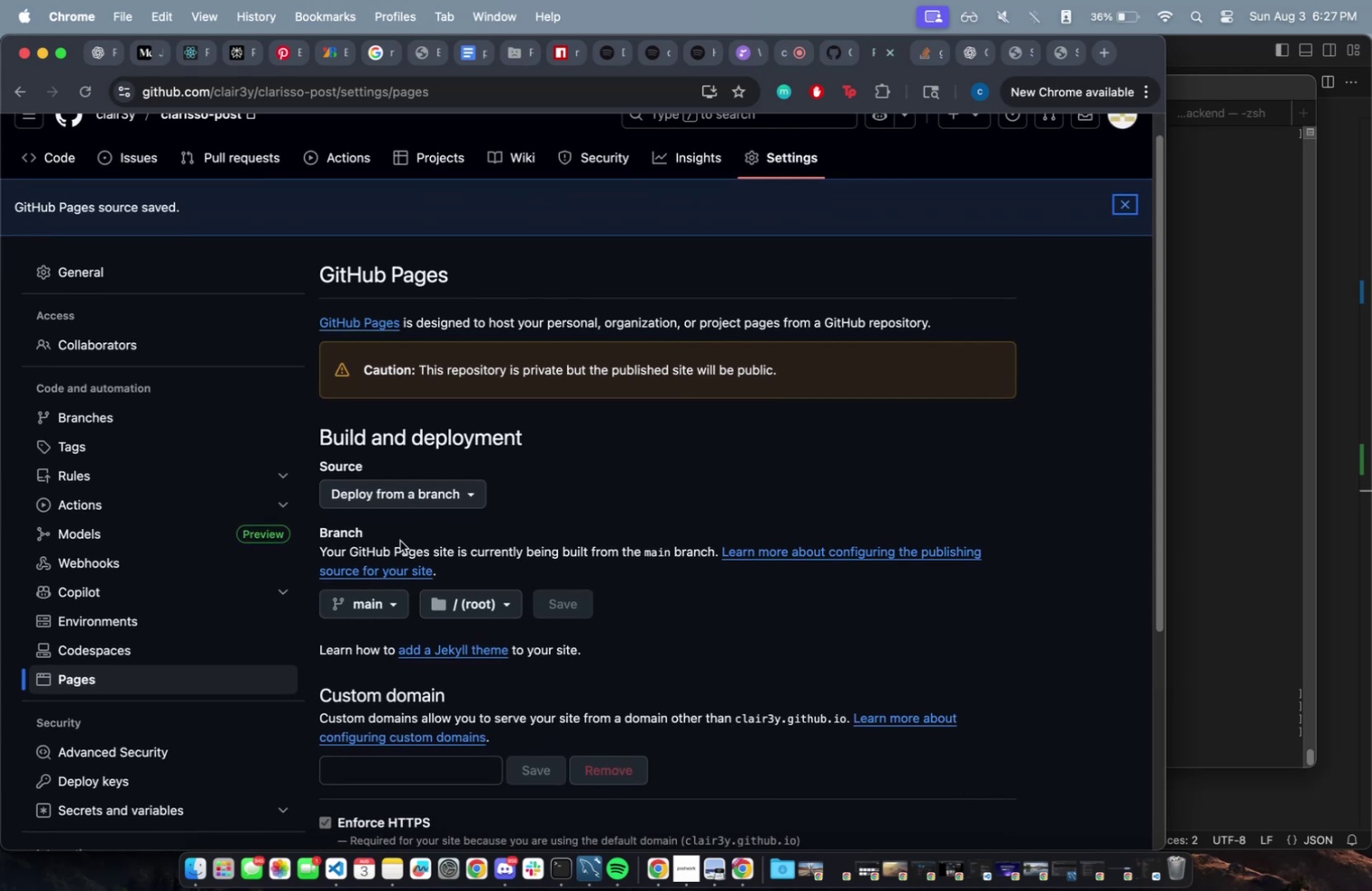 
mouse_move([383, 619])
 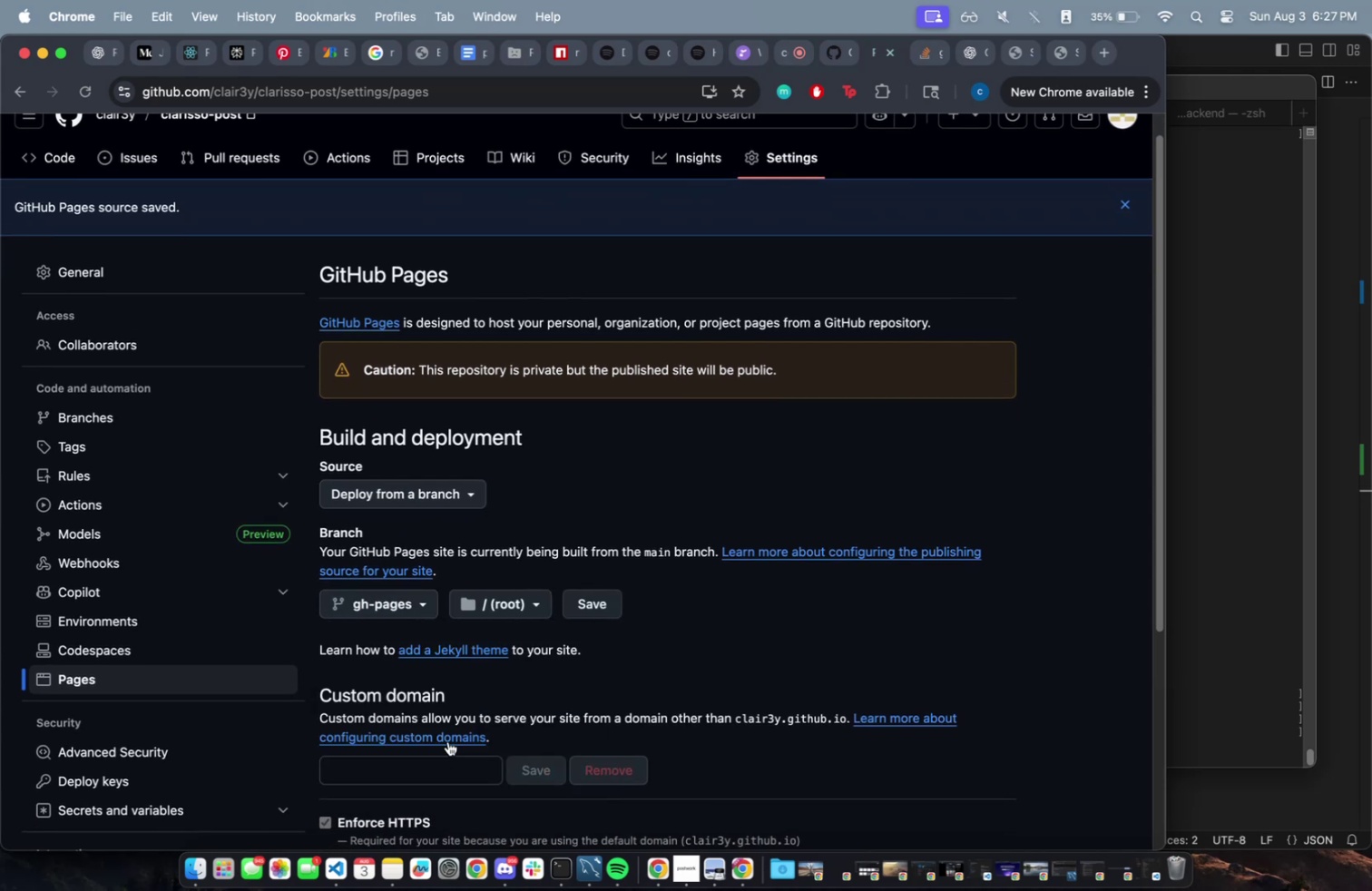 
scroll: coordinate [507, 622], scroll_direction: down, amount: 4.0
 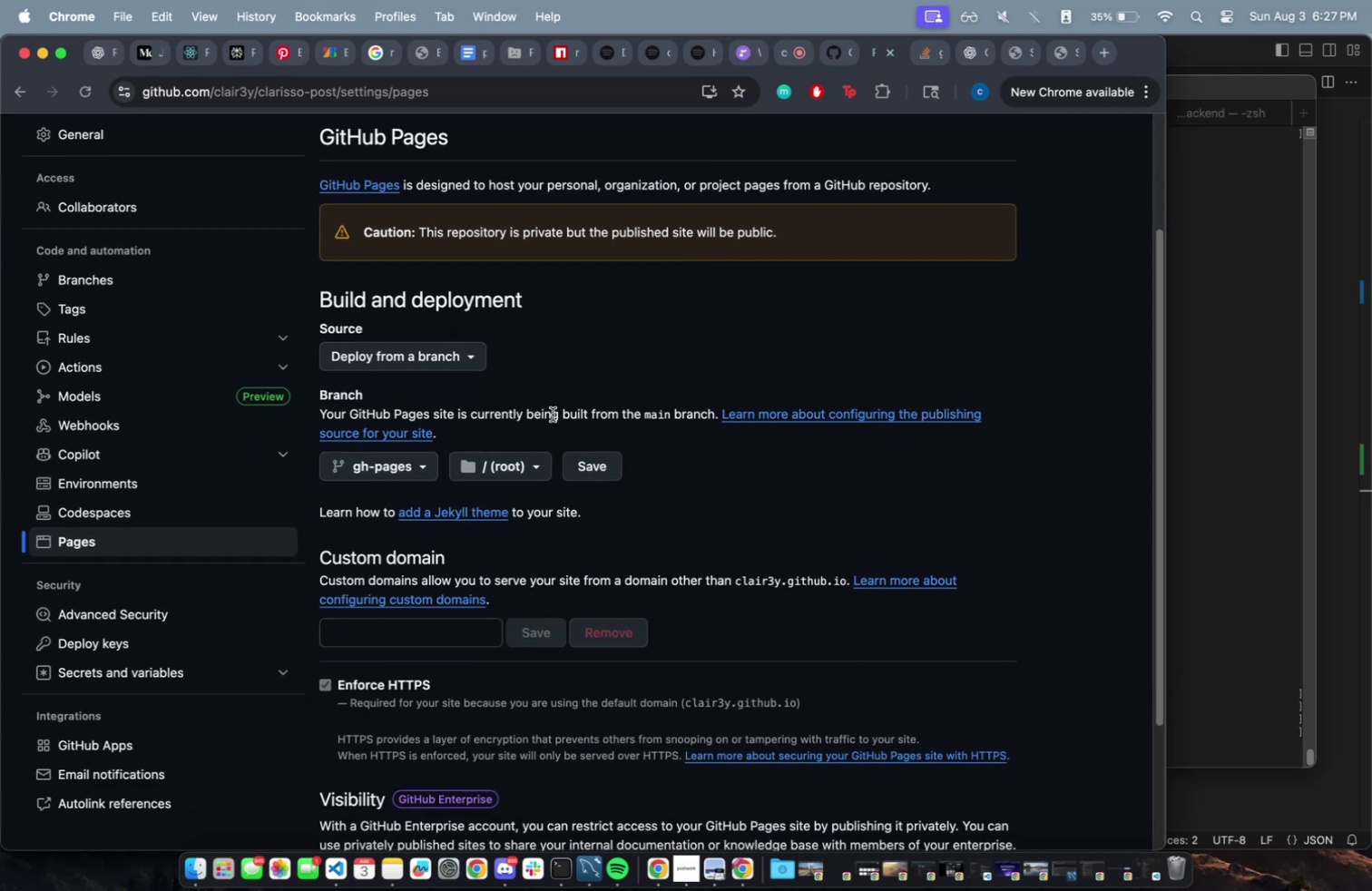 
mouse_move([515, 444])
 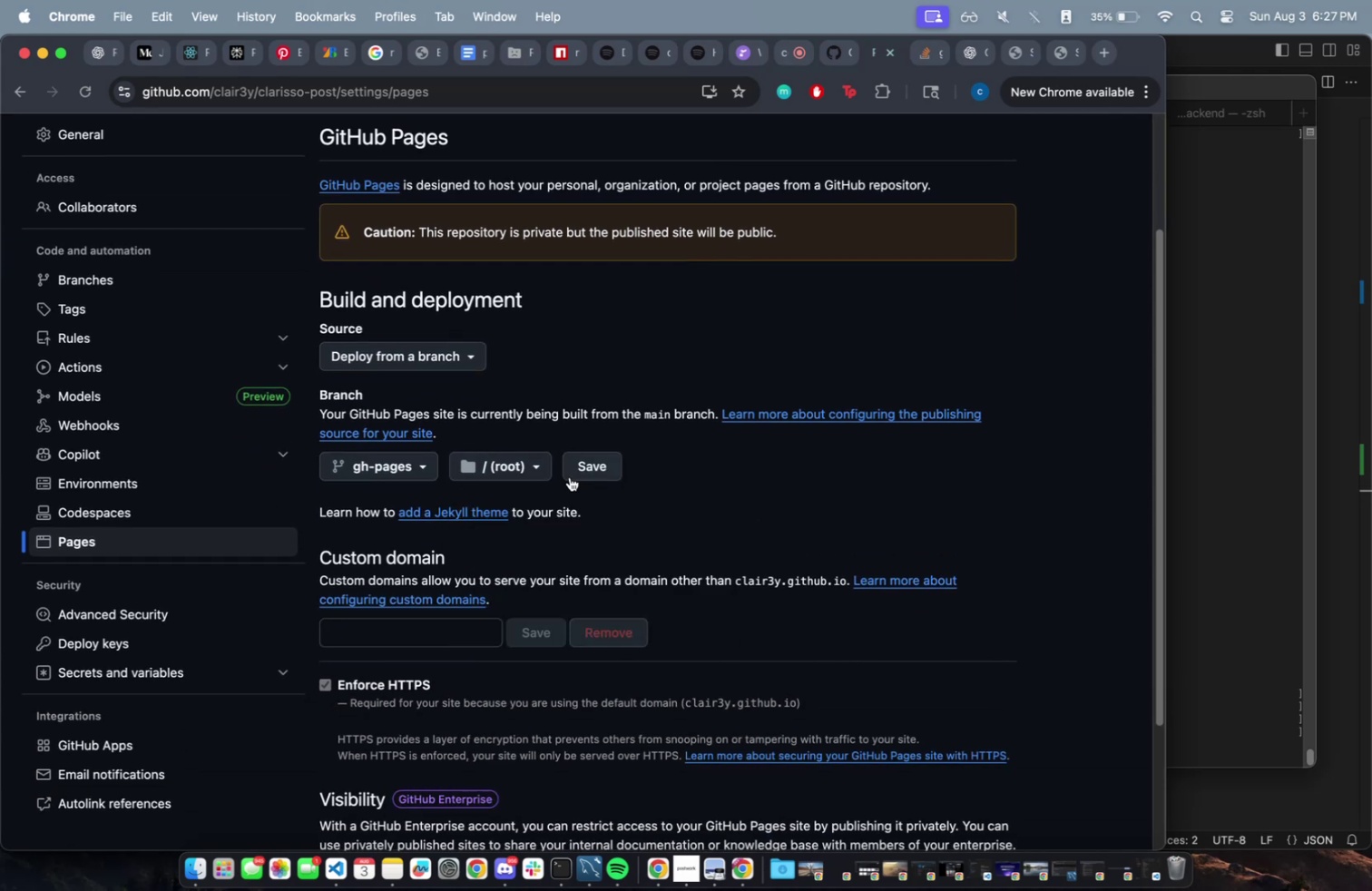 
left_click([570, 476])
 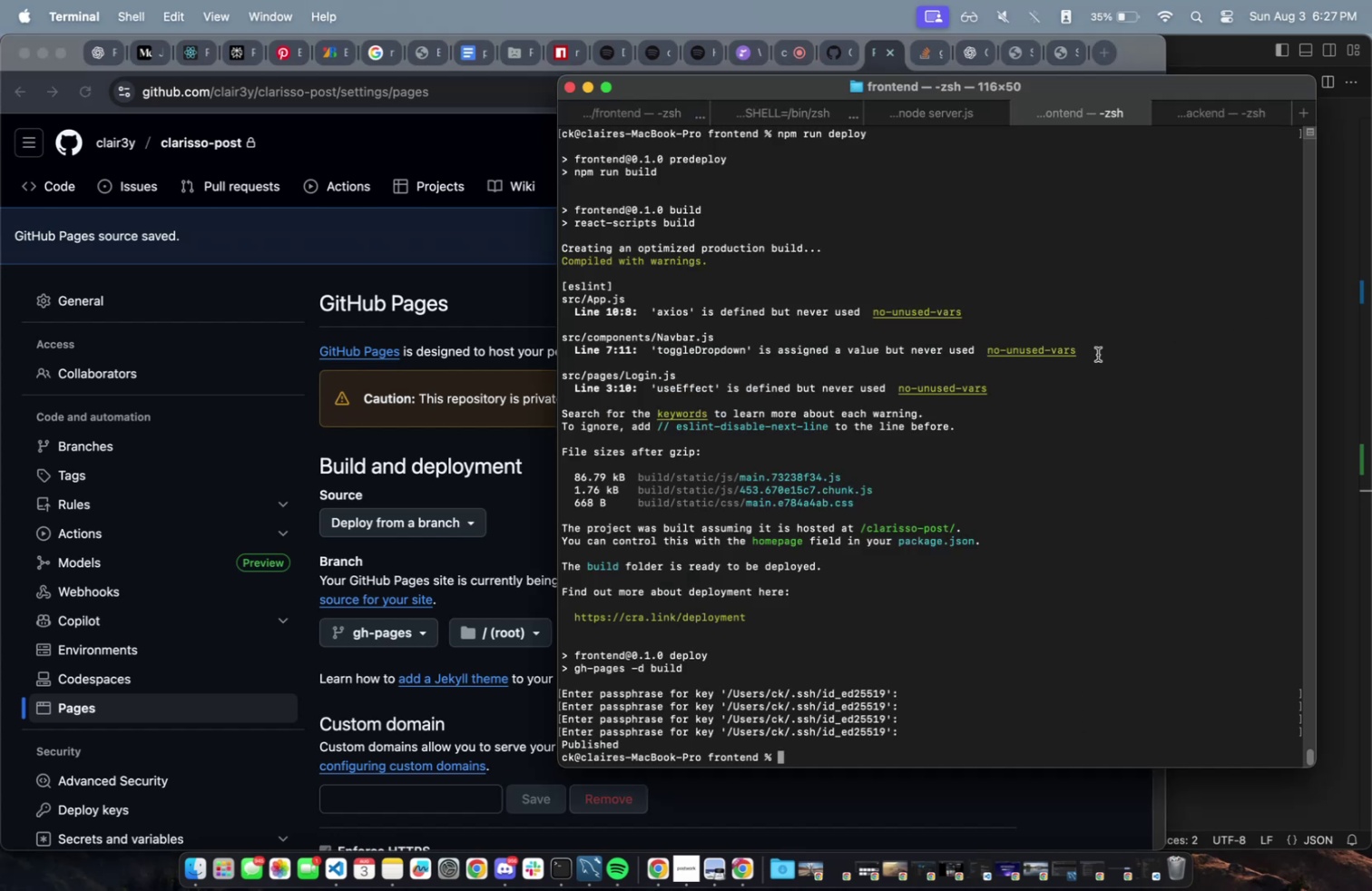 
type(ls)
 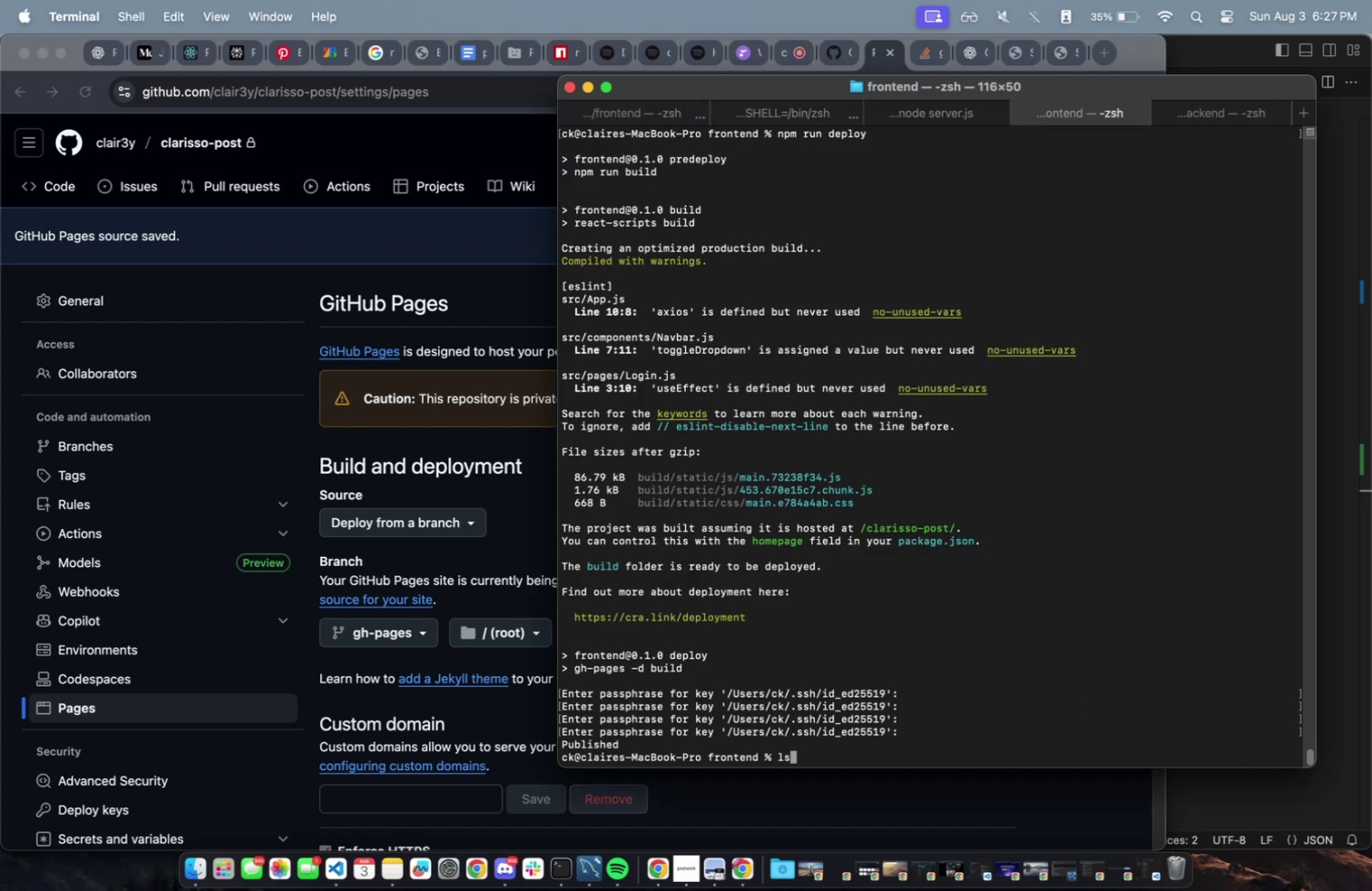 
key(Enter)
 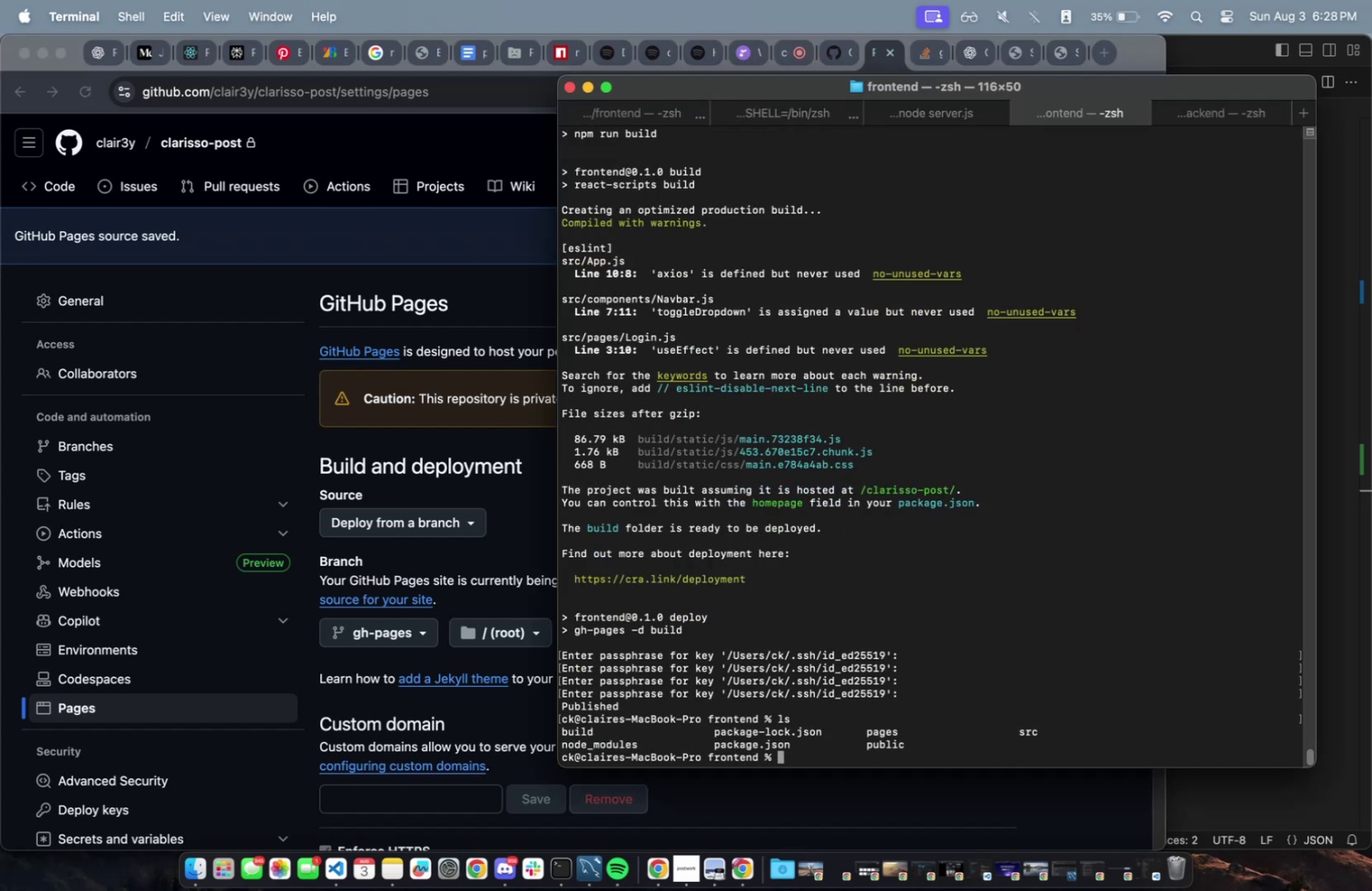 
wait(5.47)
 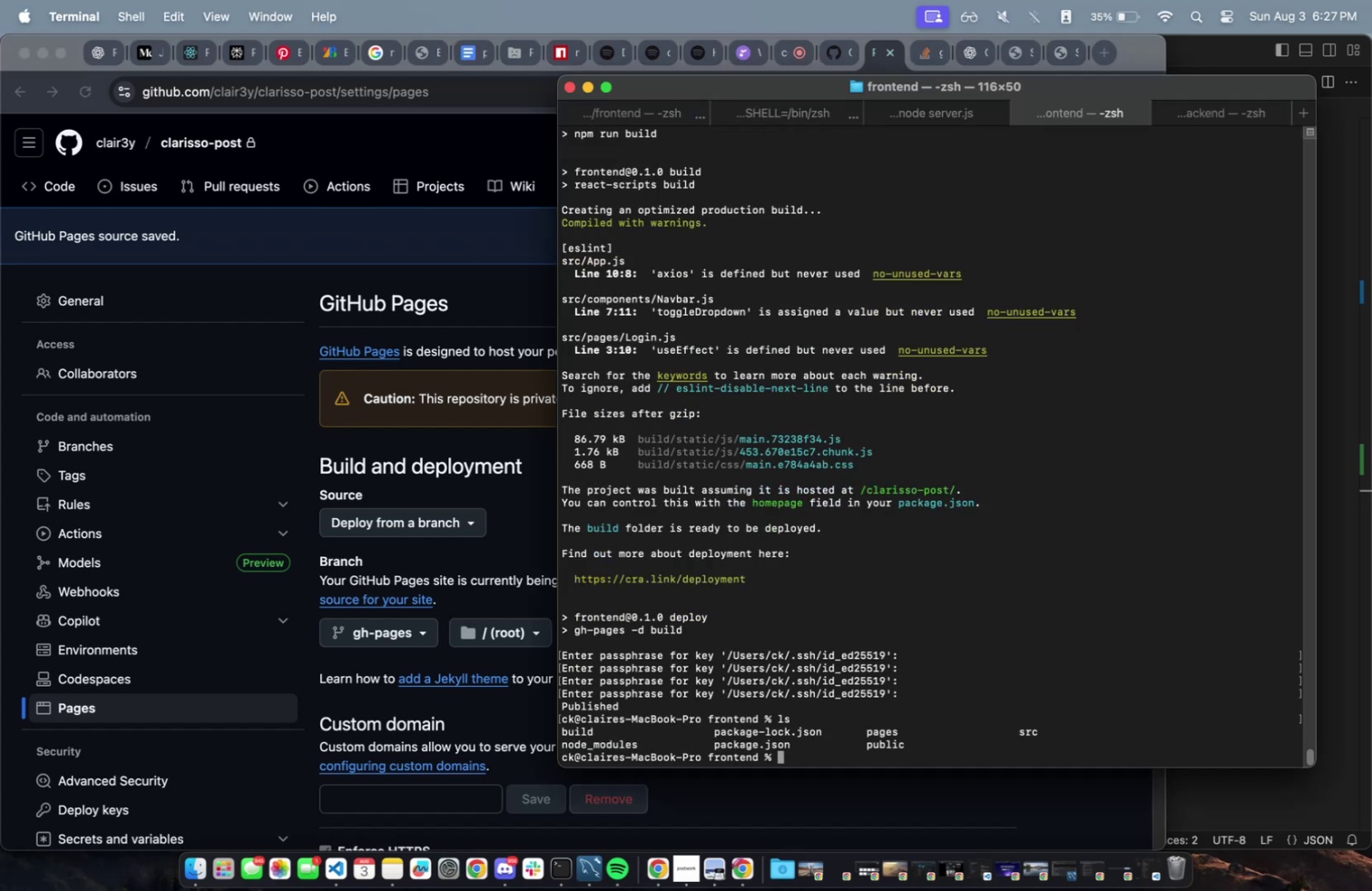 
type(git status)
 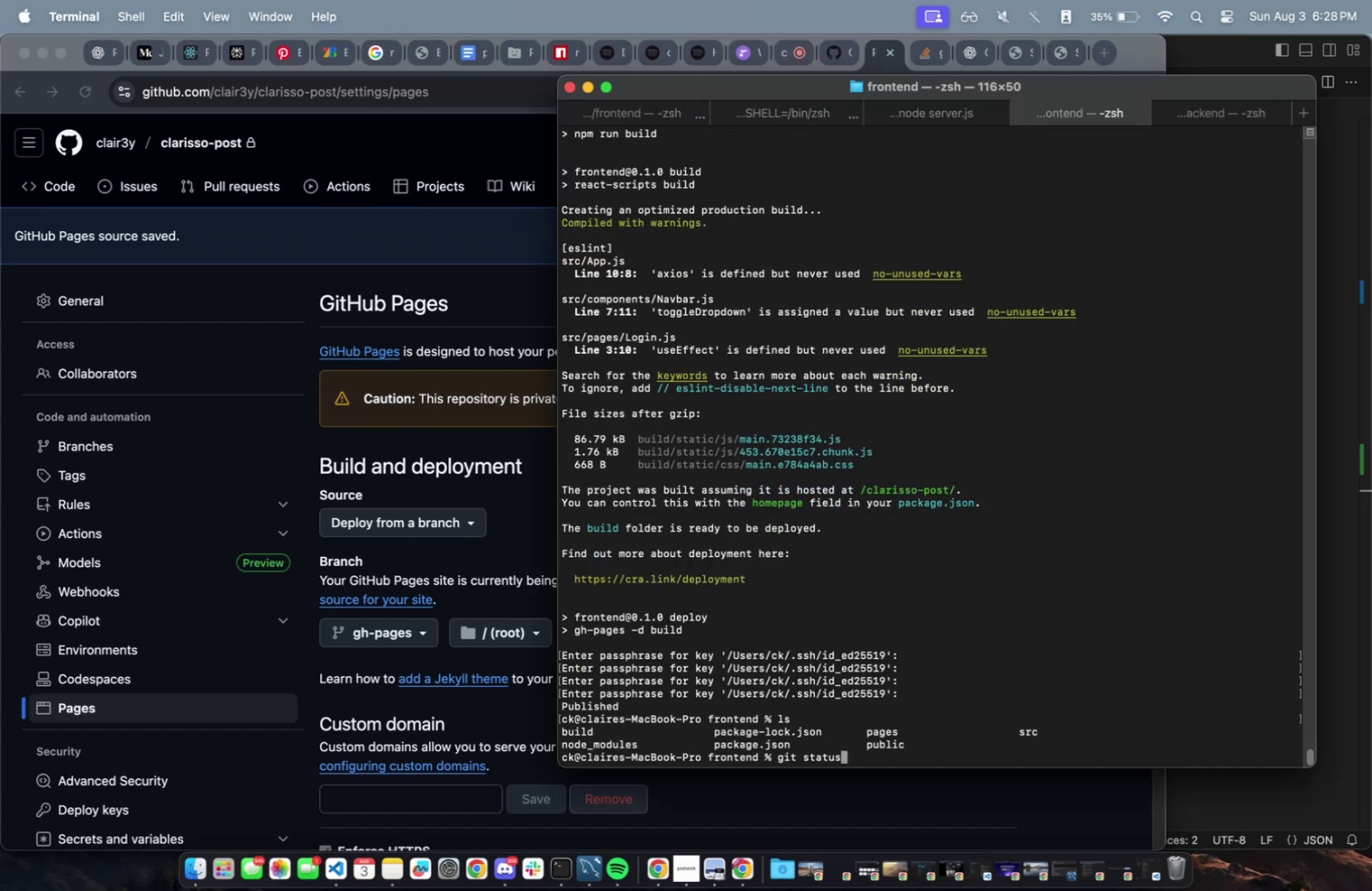 
key(Enter)
 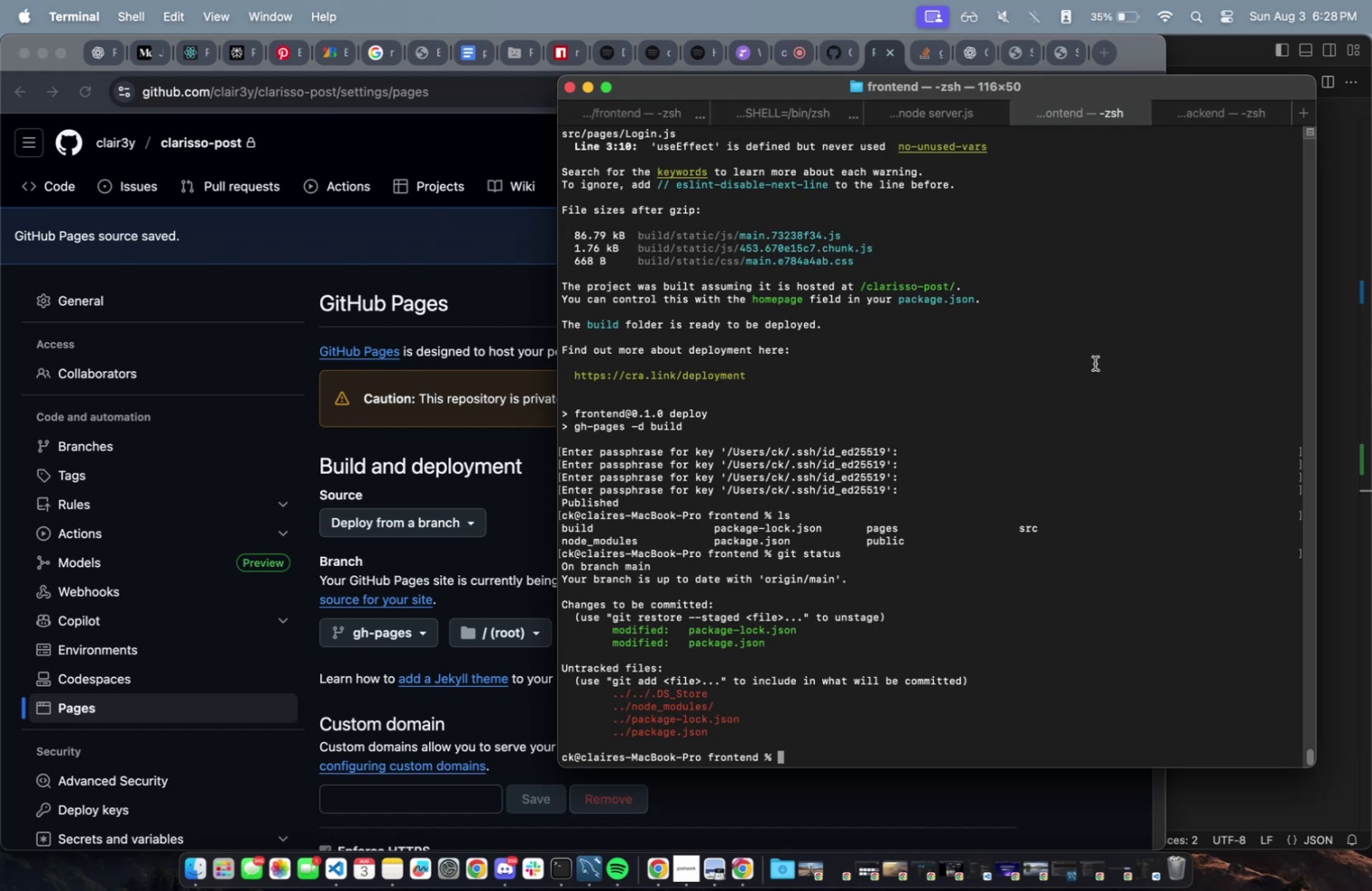 
key(Meta+CommandLeft)
 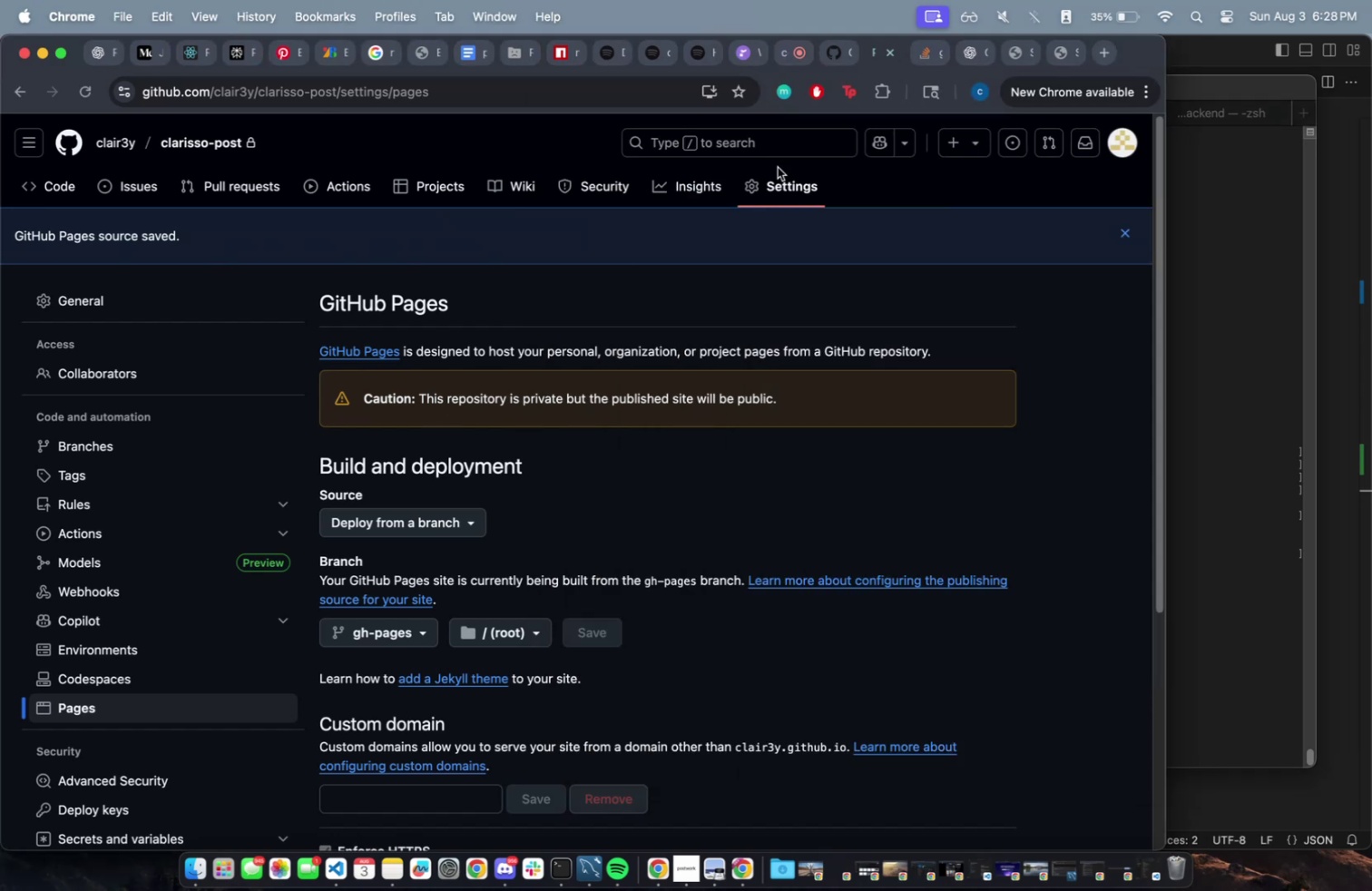 
key(Meta+R)
 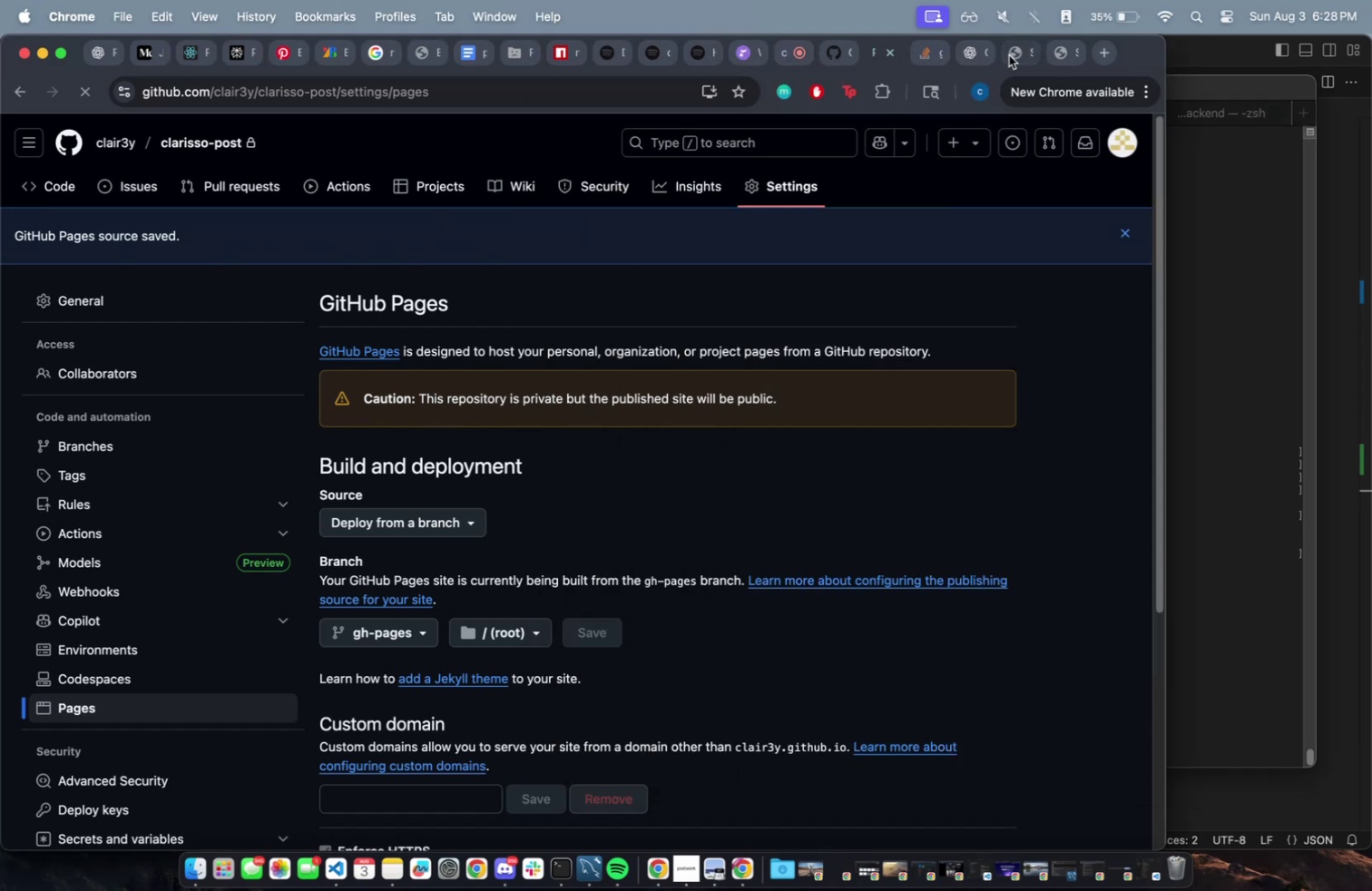 
key(Meta+R)
 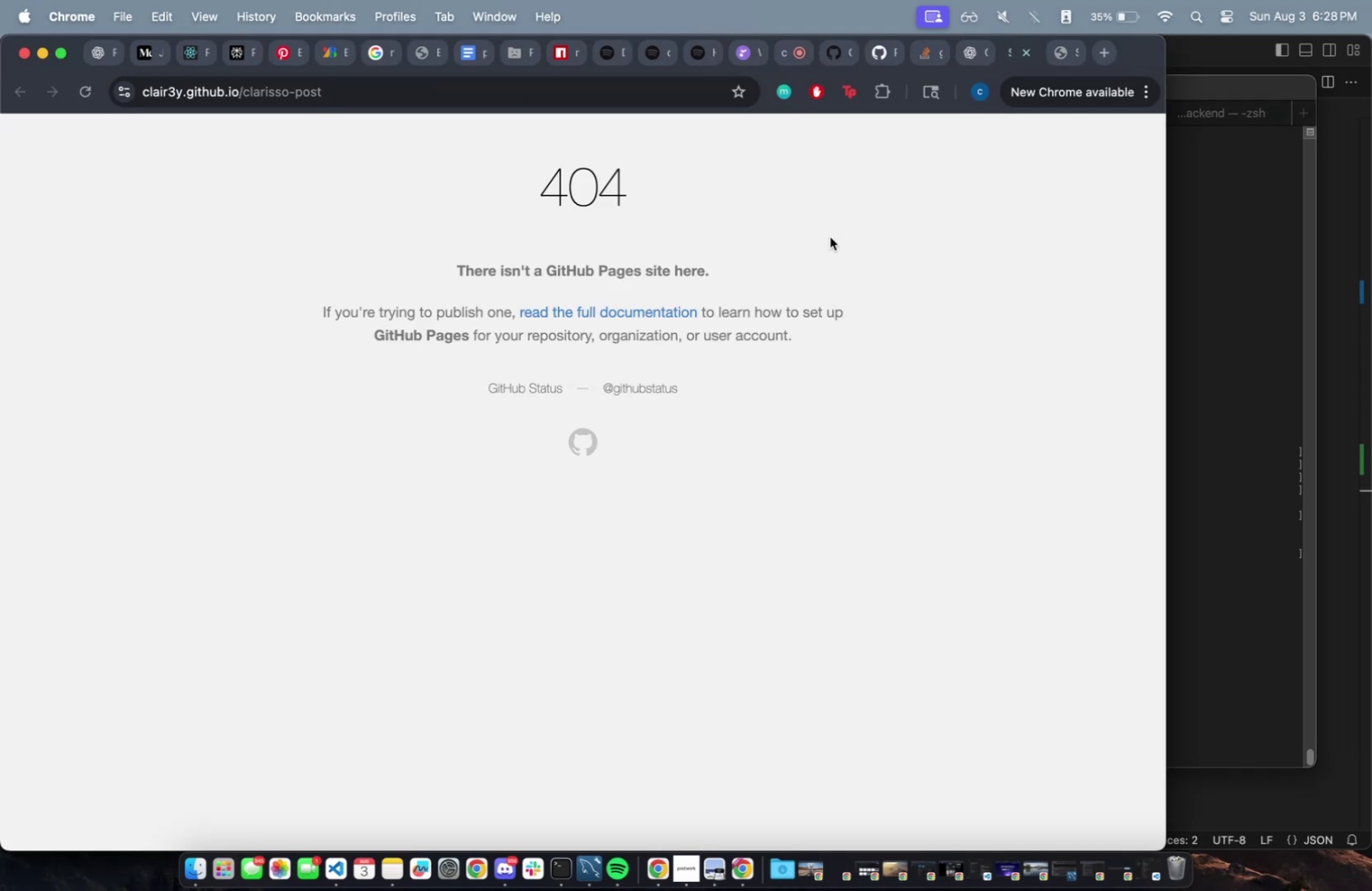 
key(Meta+CommandLeft)
 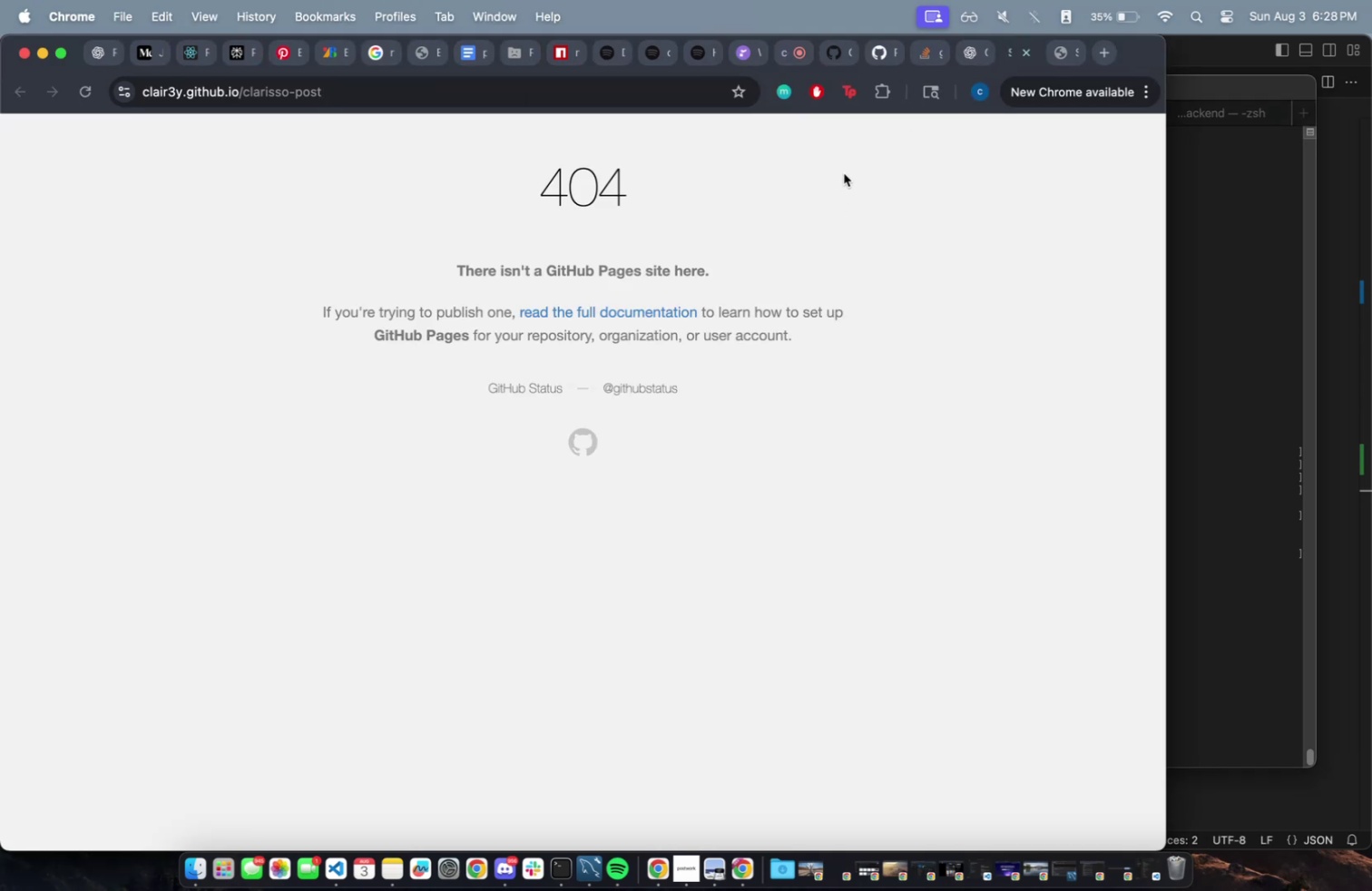 
key(Meta+R)
 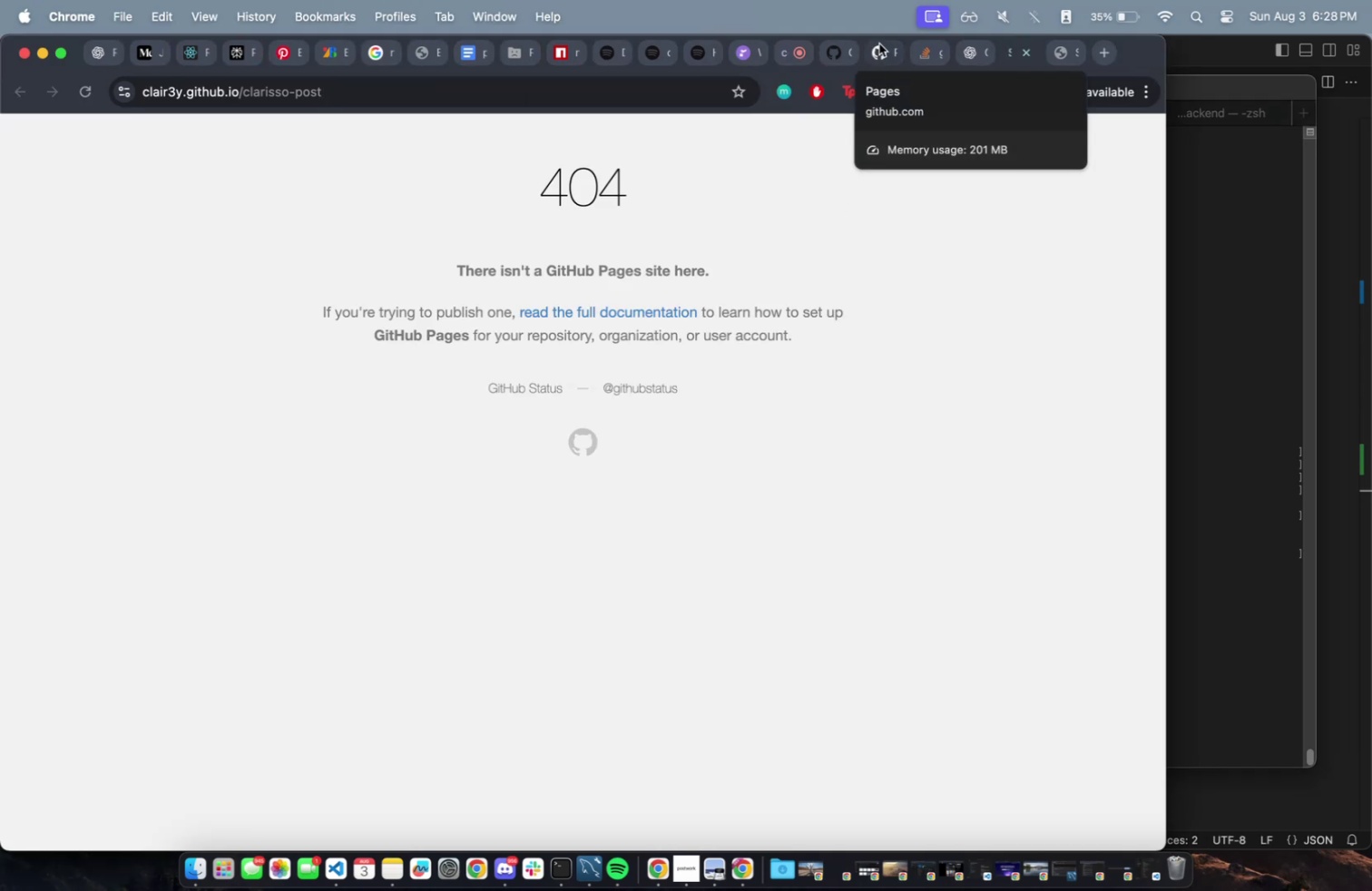 
left_click([880, 44])
 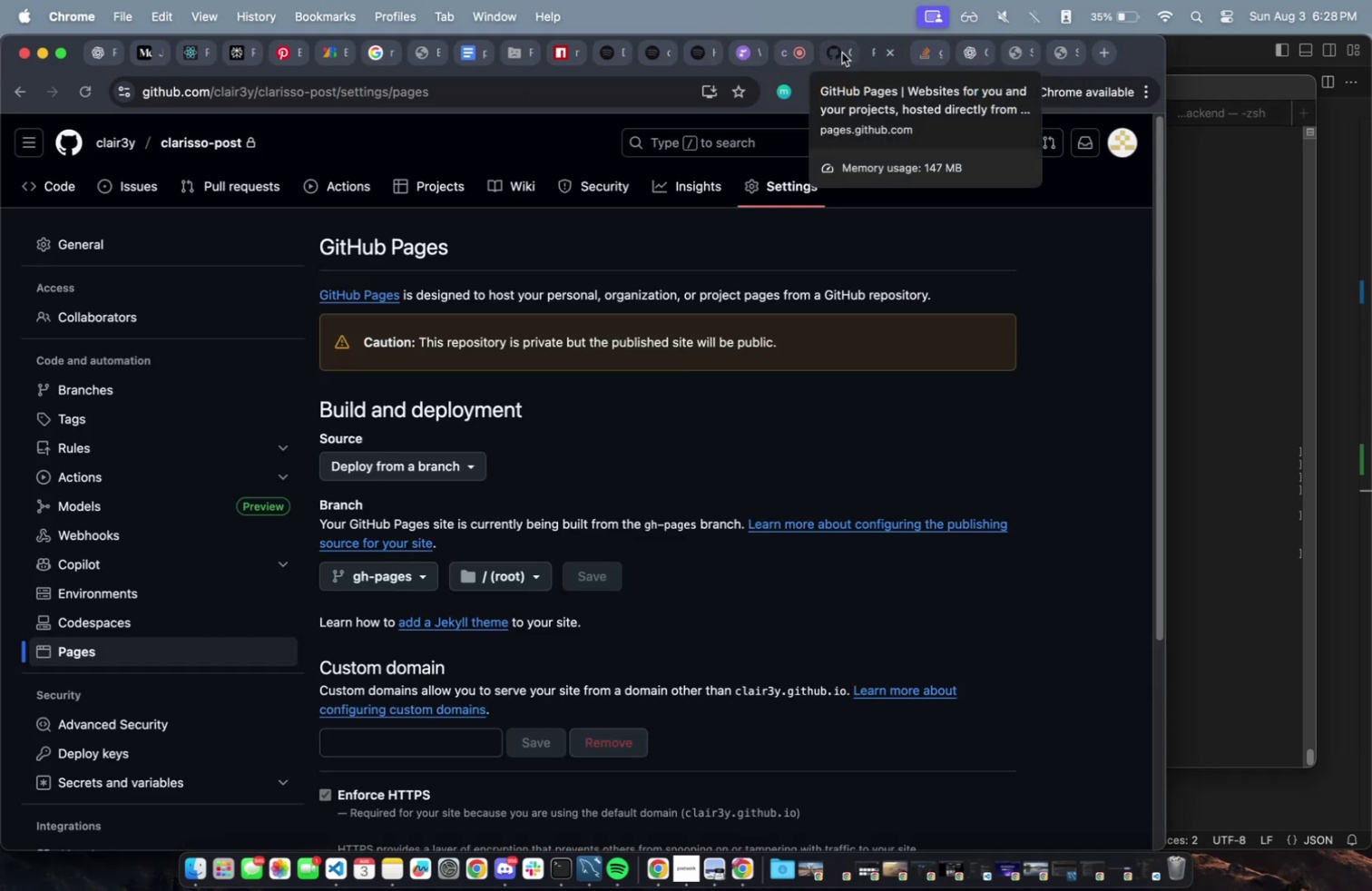 
left_click([842, 53])
 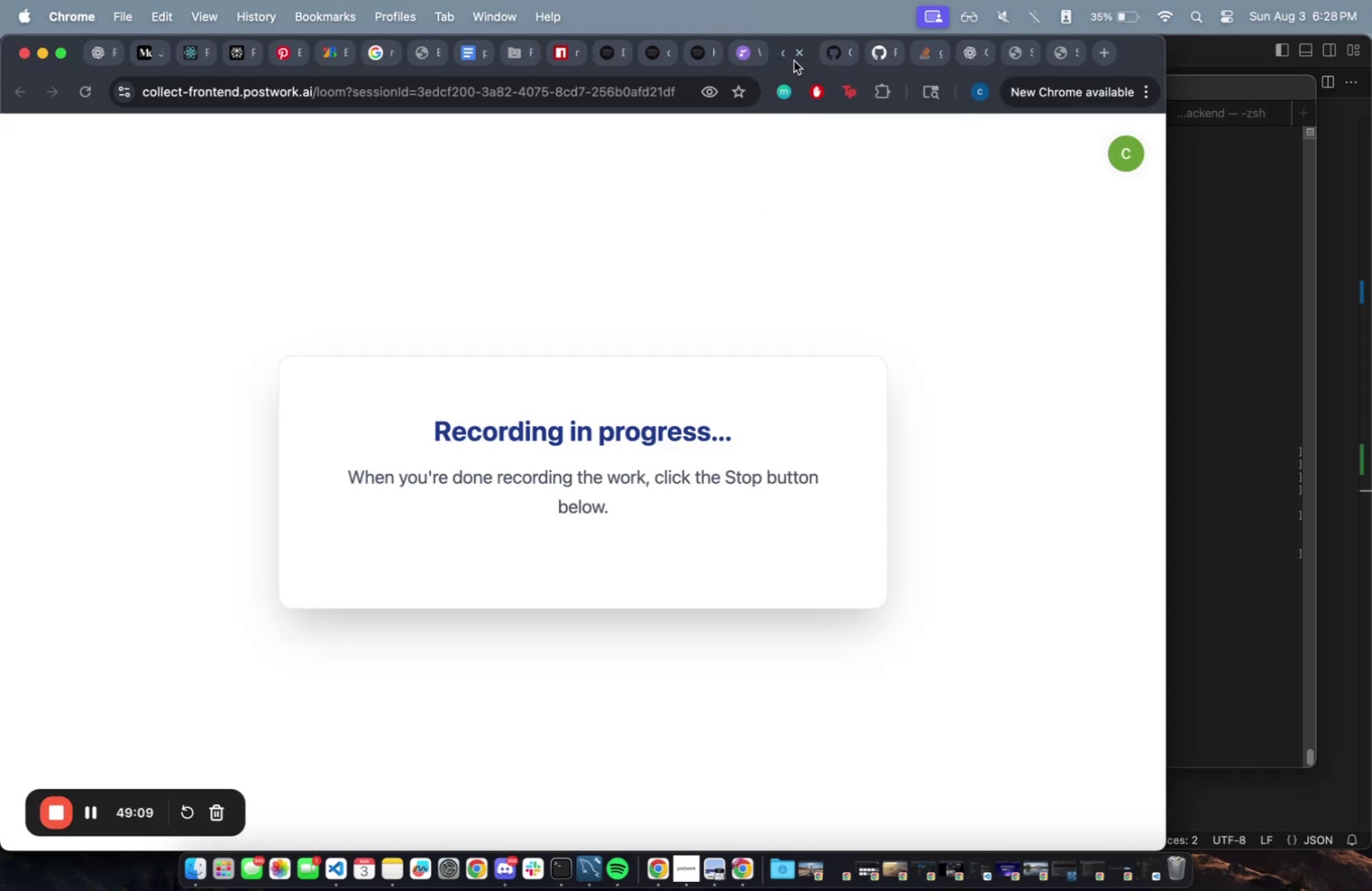 
left_click([828, 52])
 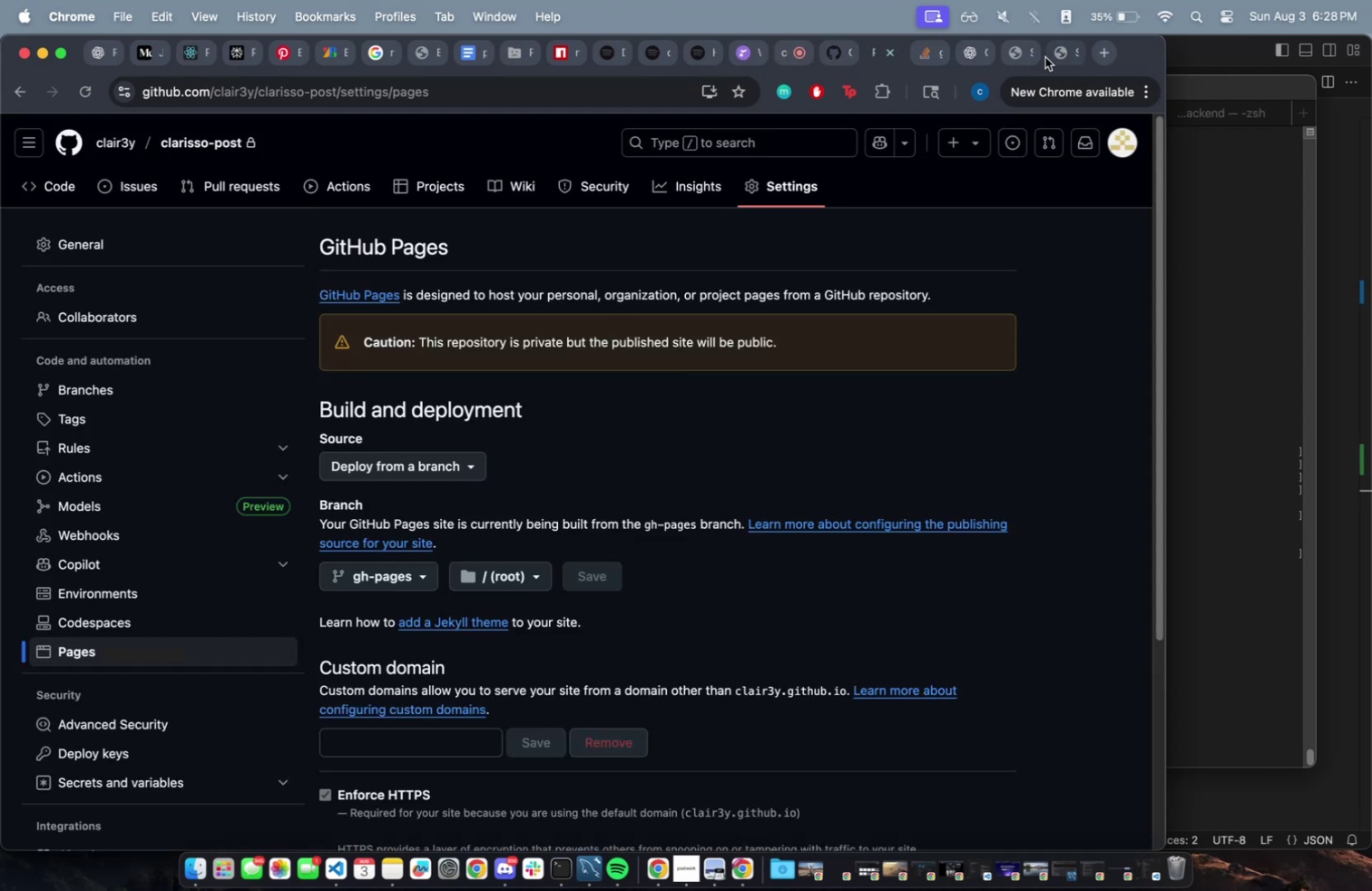 
left_click([972, 55])
 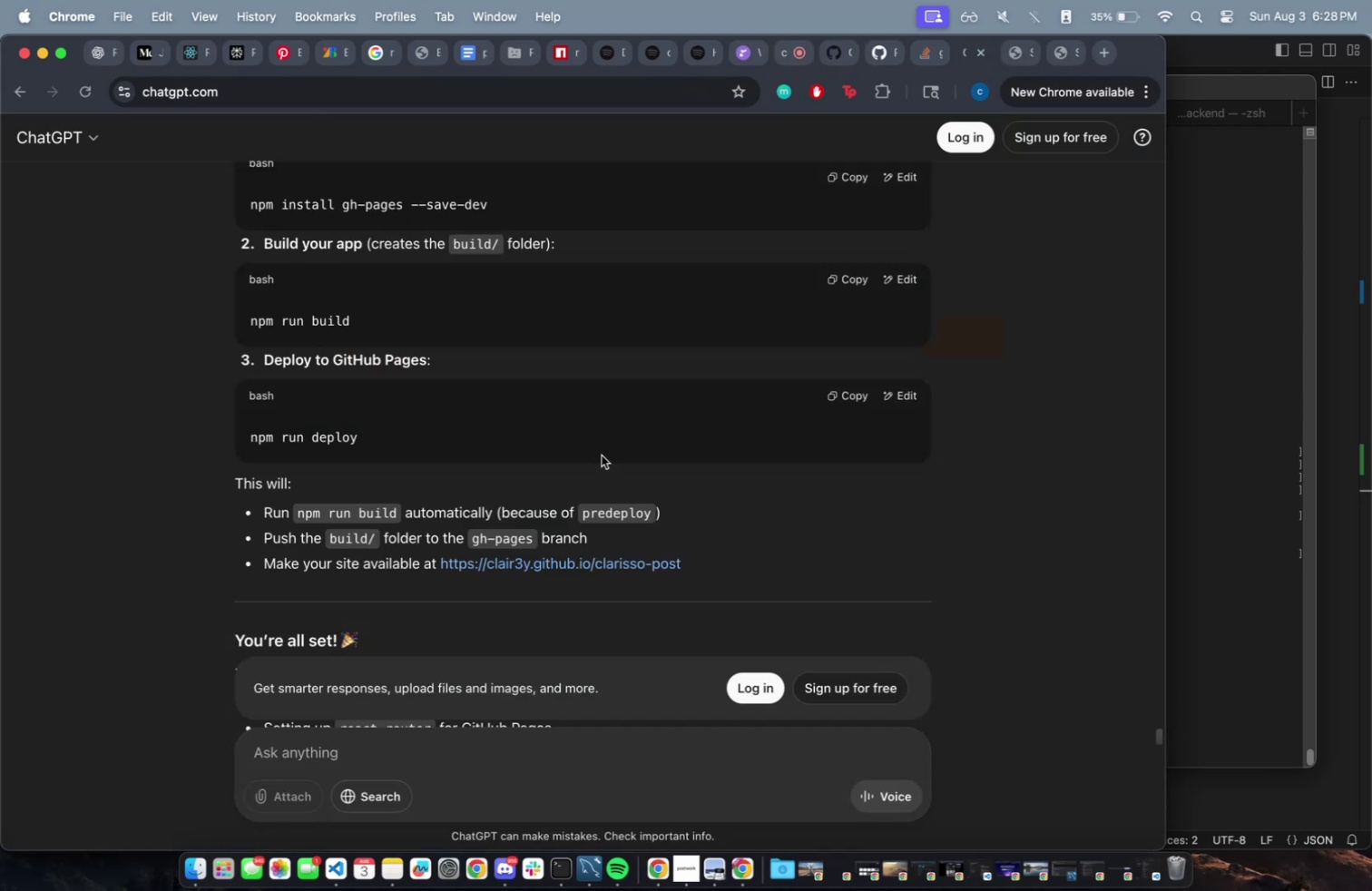 
scroll: coordinate [571, 460], scroll_direction: up, amount: 129.0
 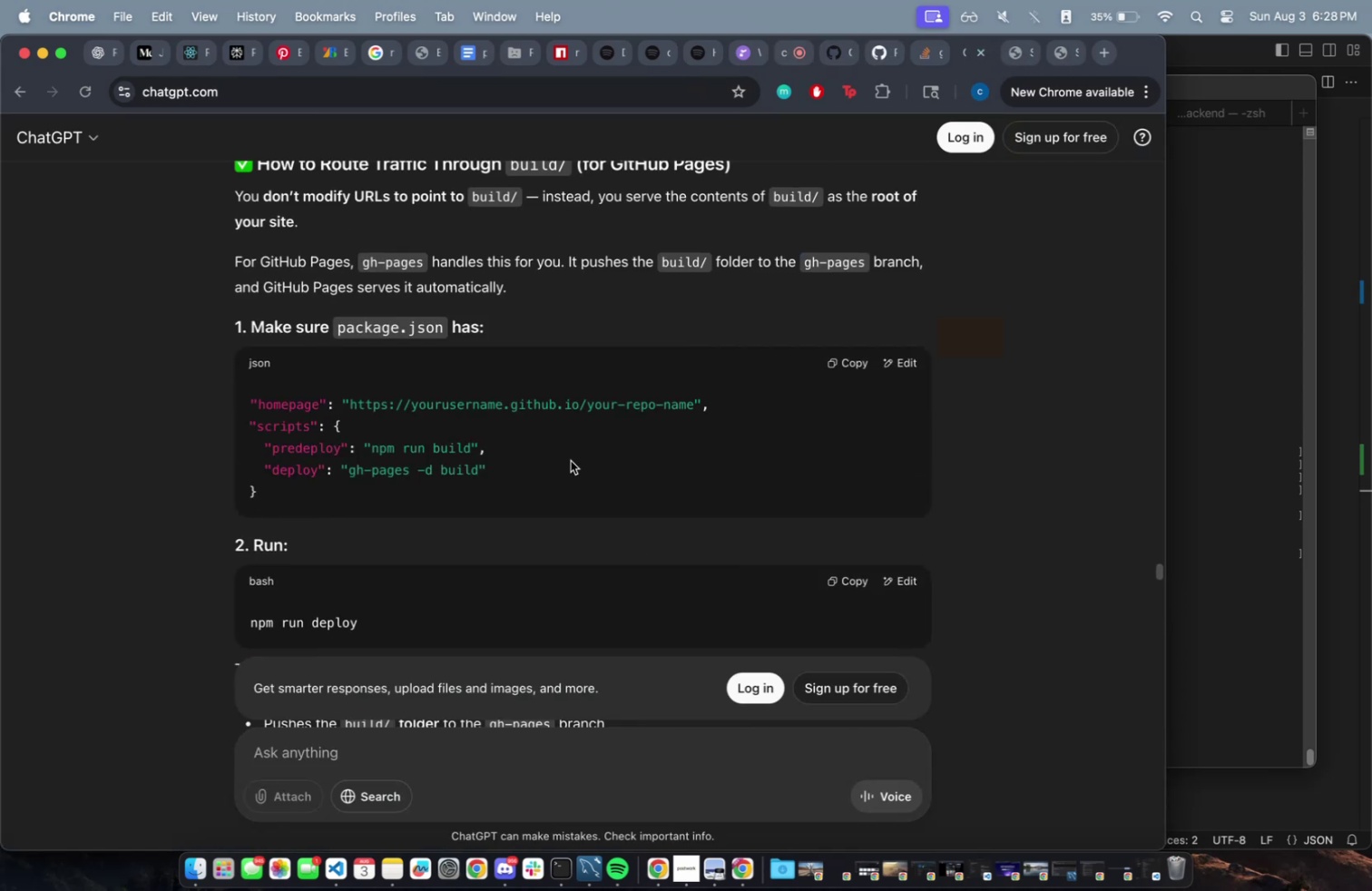 
scroll: coordinate [563, 455], scroll_direction: down, amount: 102.0
 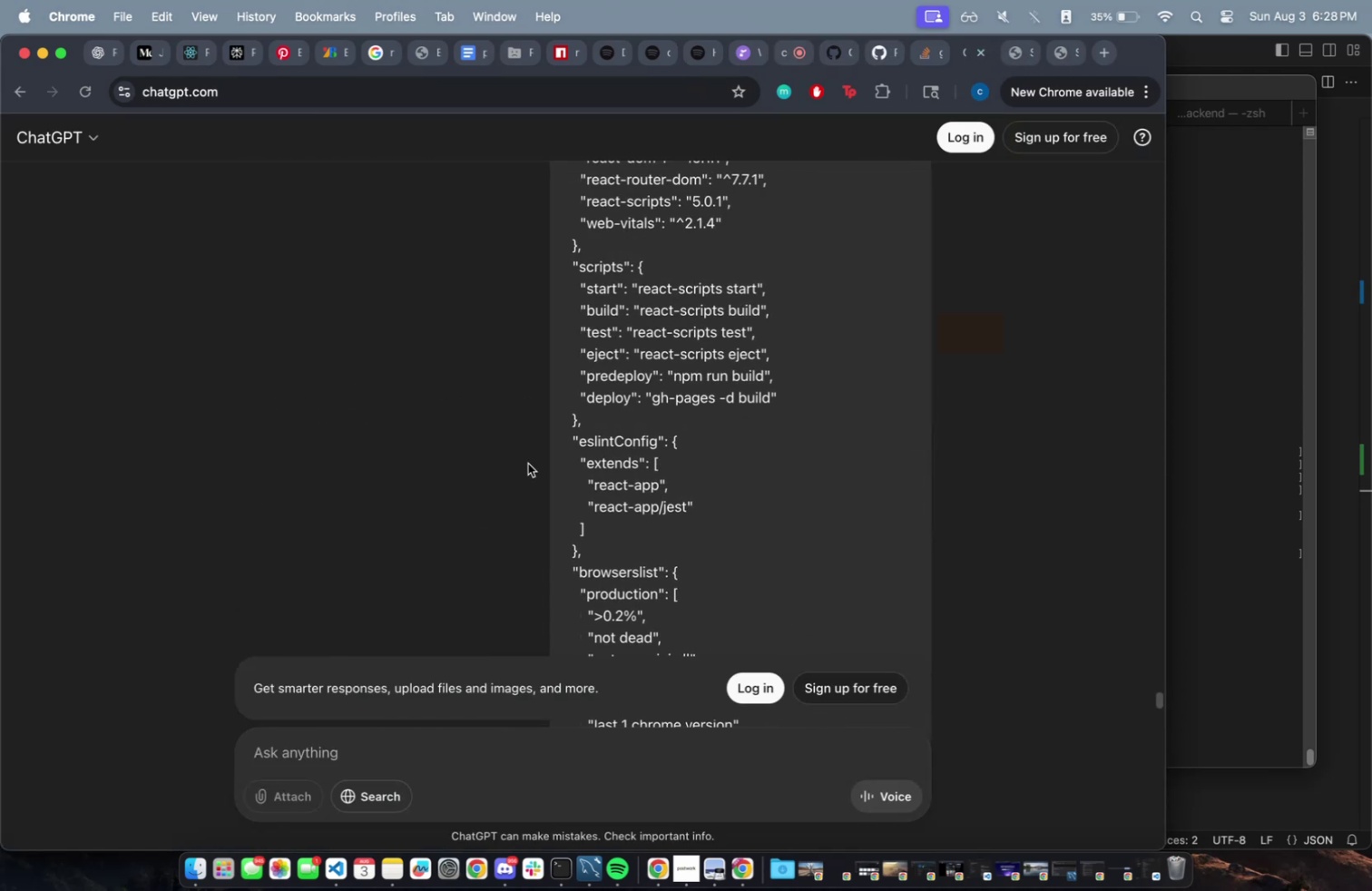 
scroll: coordinate [547, 573], scroll_direction: up, amount: 211.0
 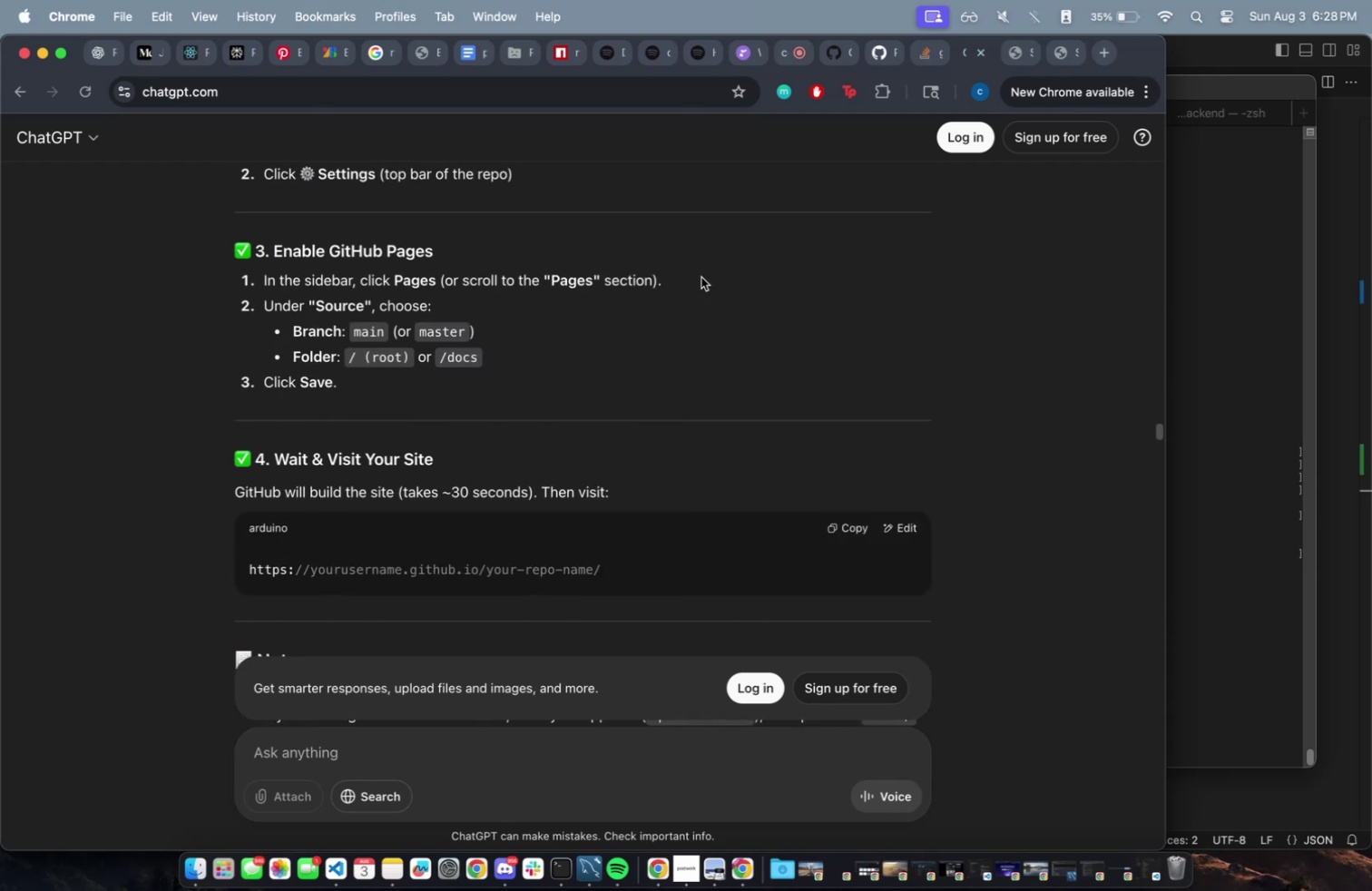 
wait(6.45)
 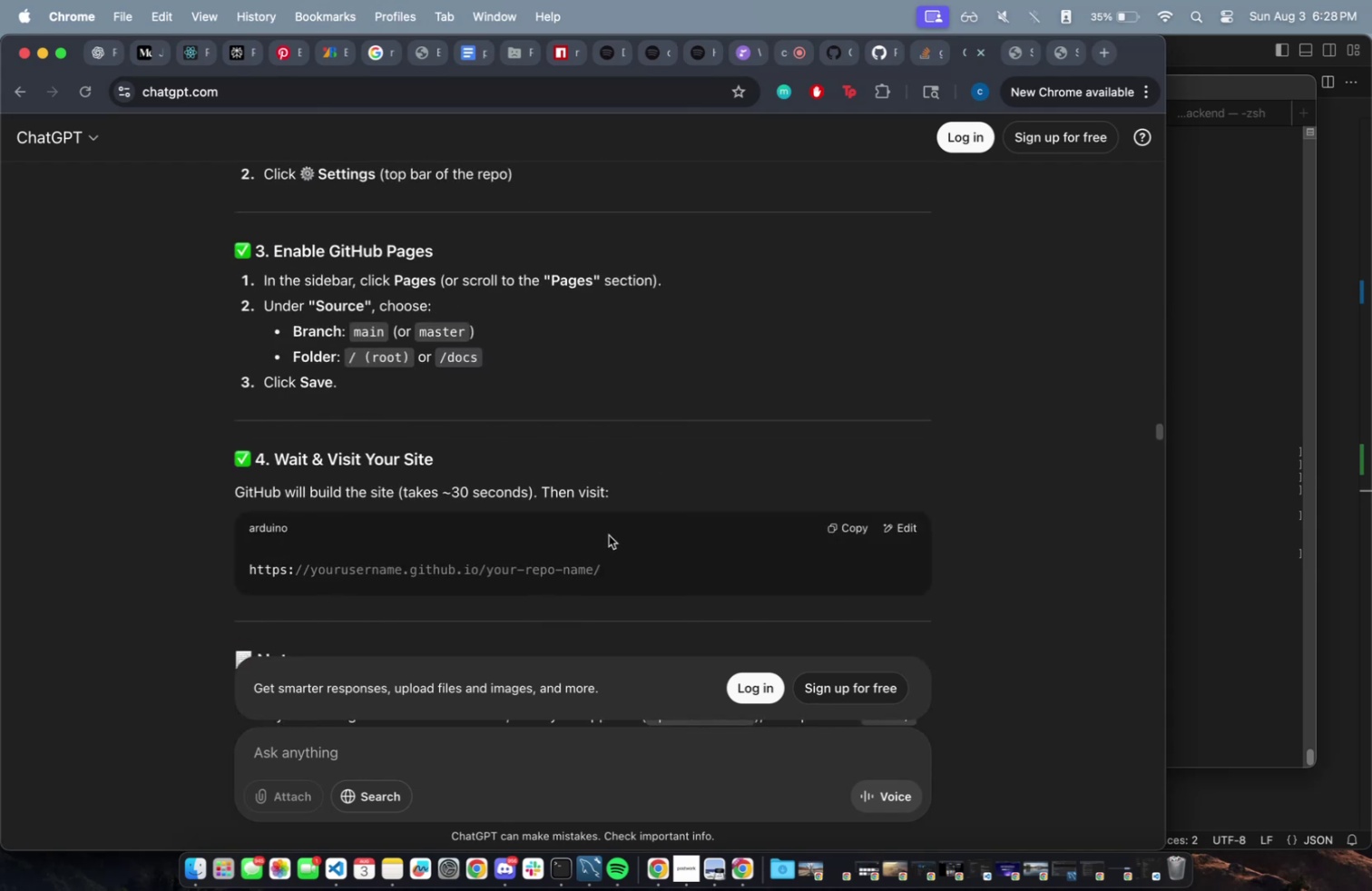 
left_click_drag(start_coordinate=[296, 310], to_coordinate=[436, 353])
 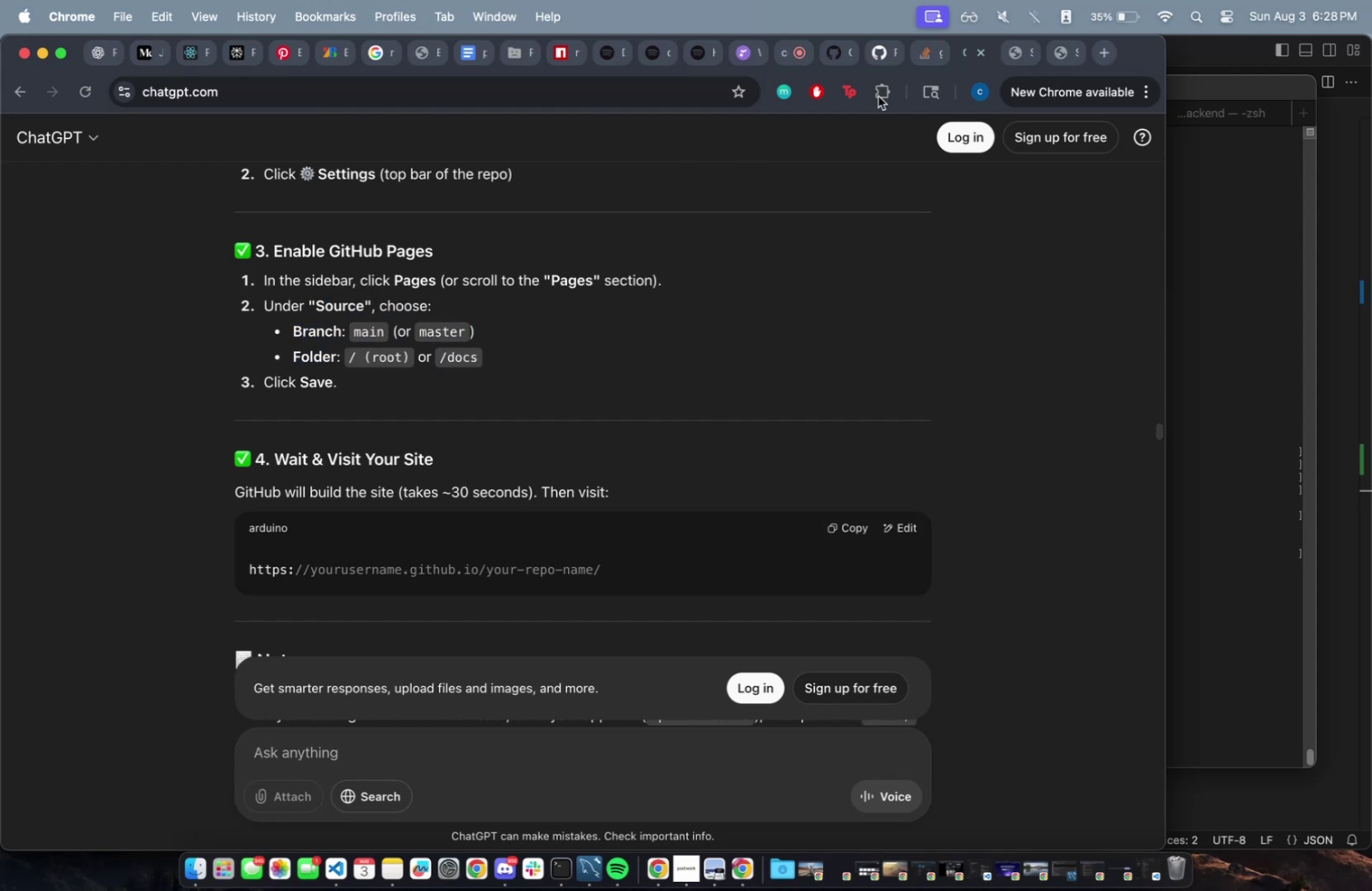 
mouse_move([851, 78])
 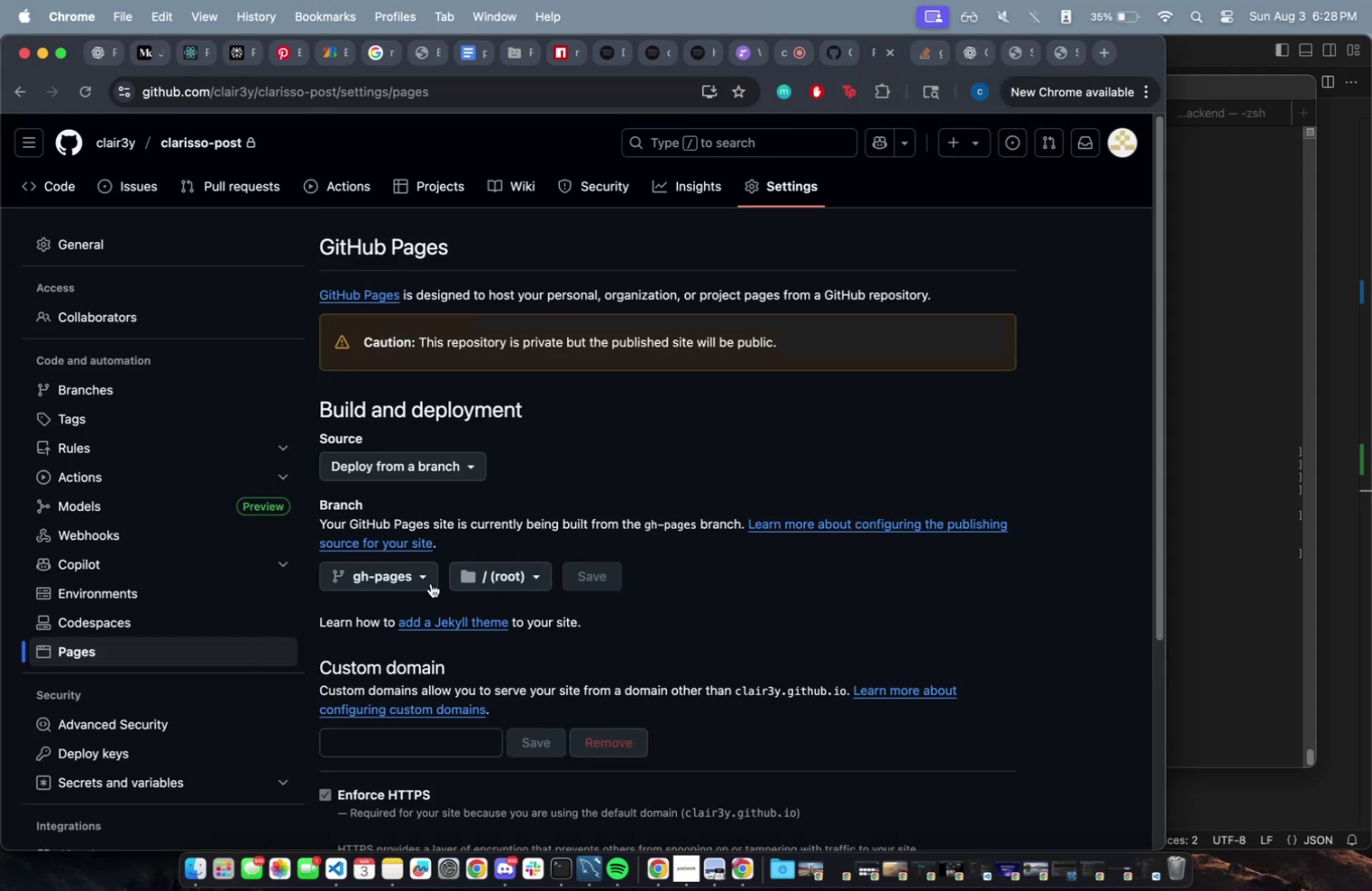 
left_click([416, 583])
 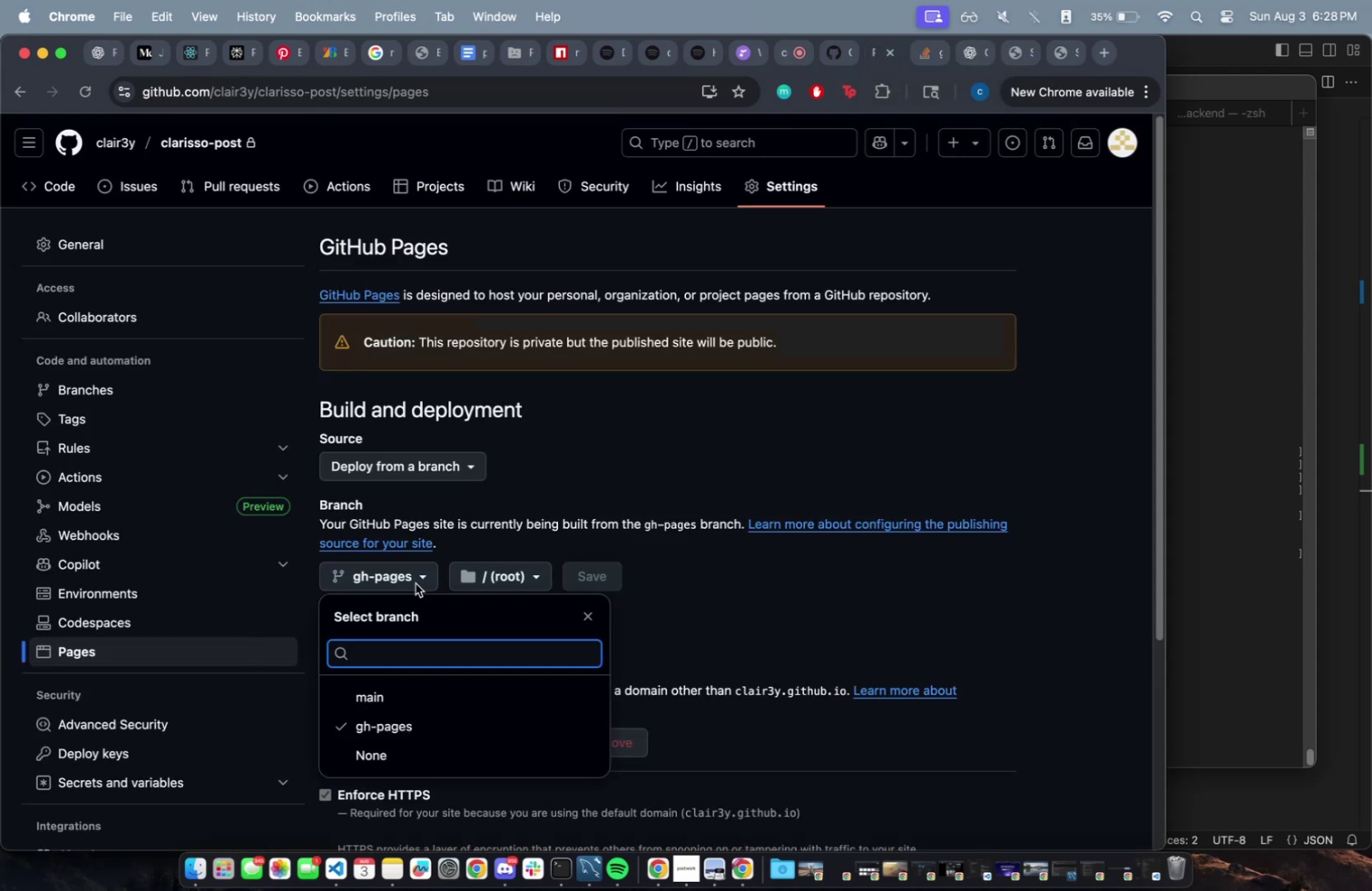 
left_click([416, 583])
 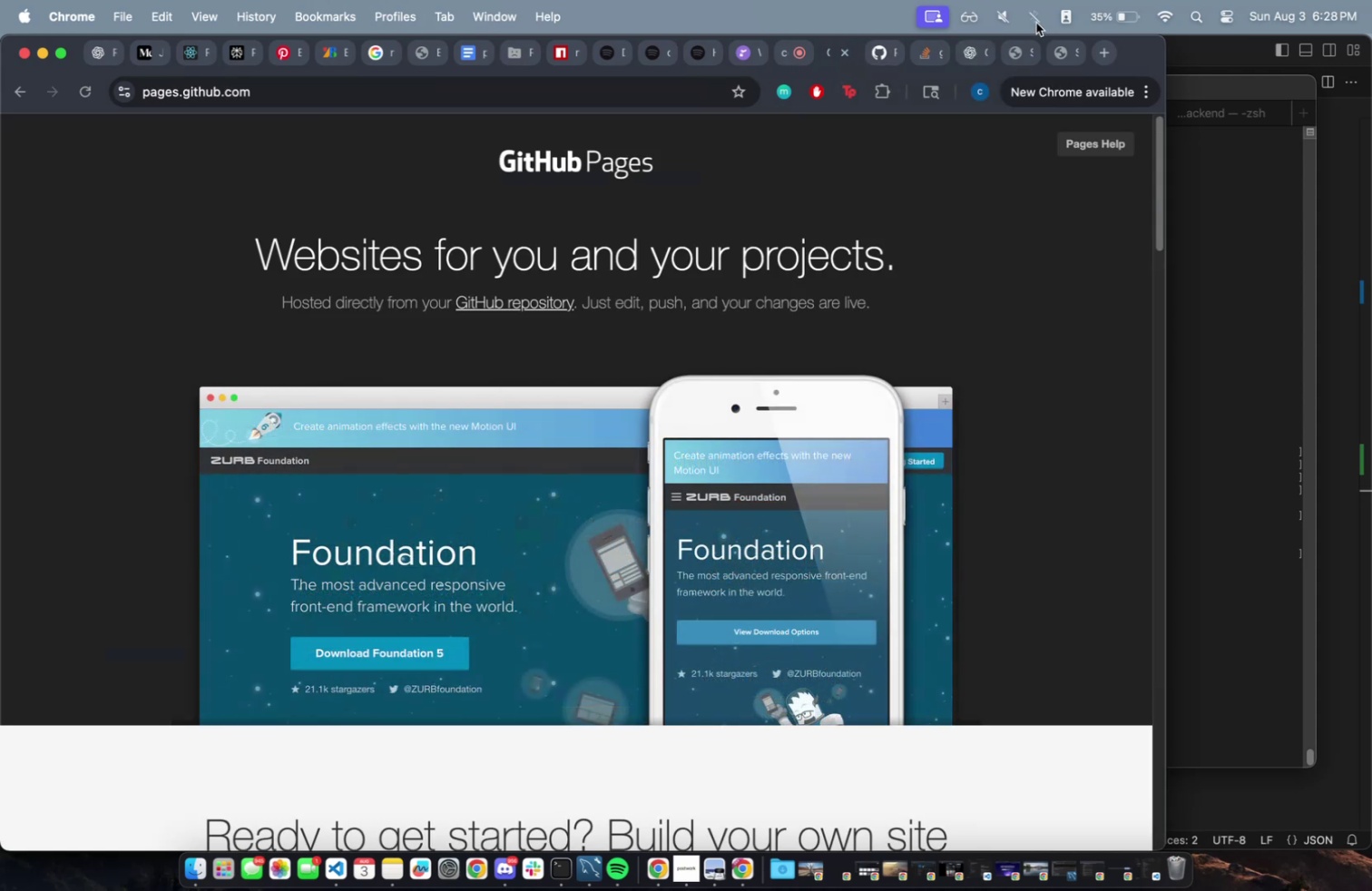 
left_click([975, 60])
 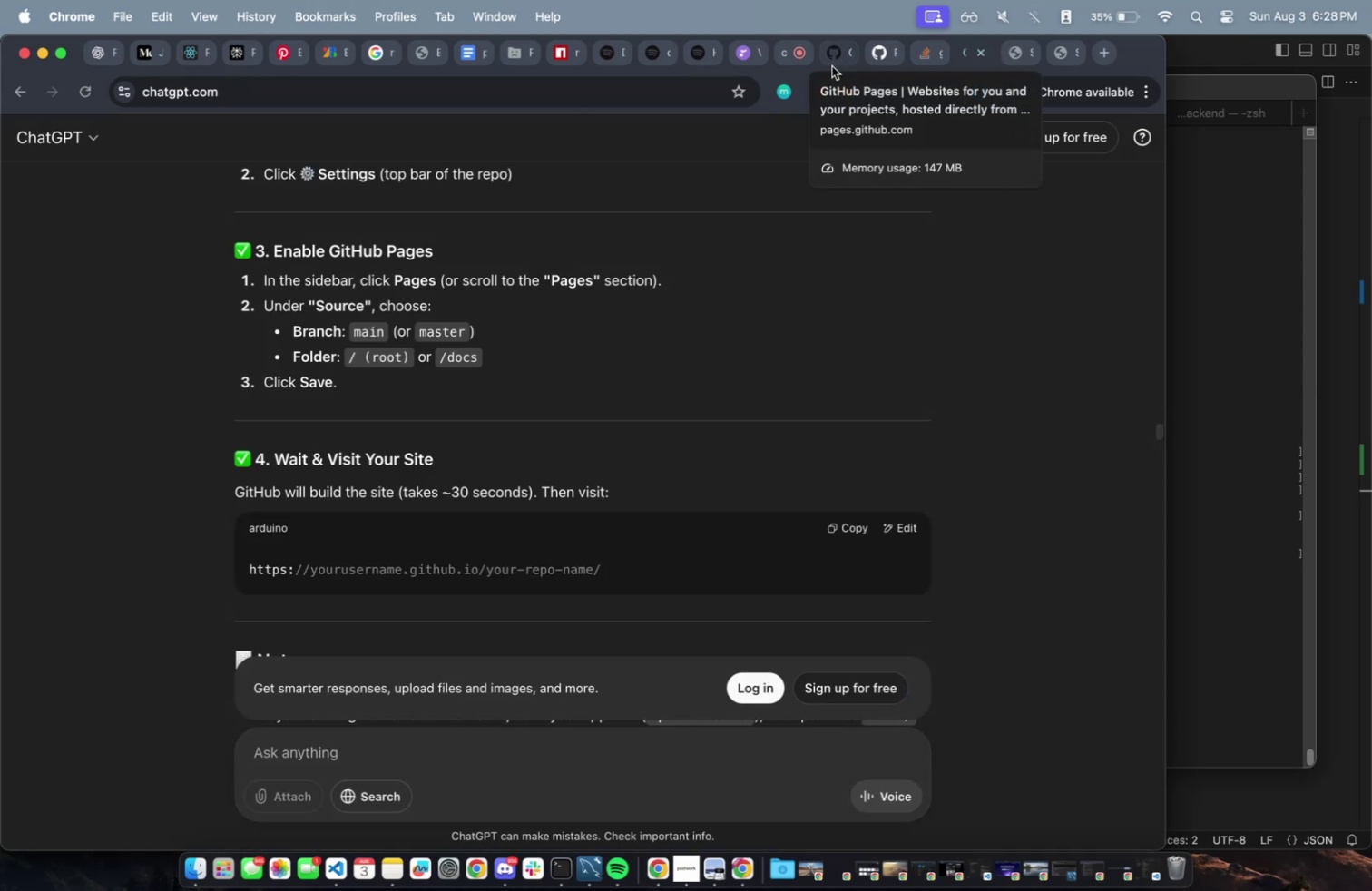 
wait(5.79)
 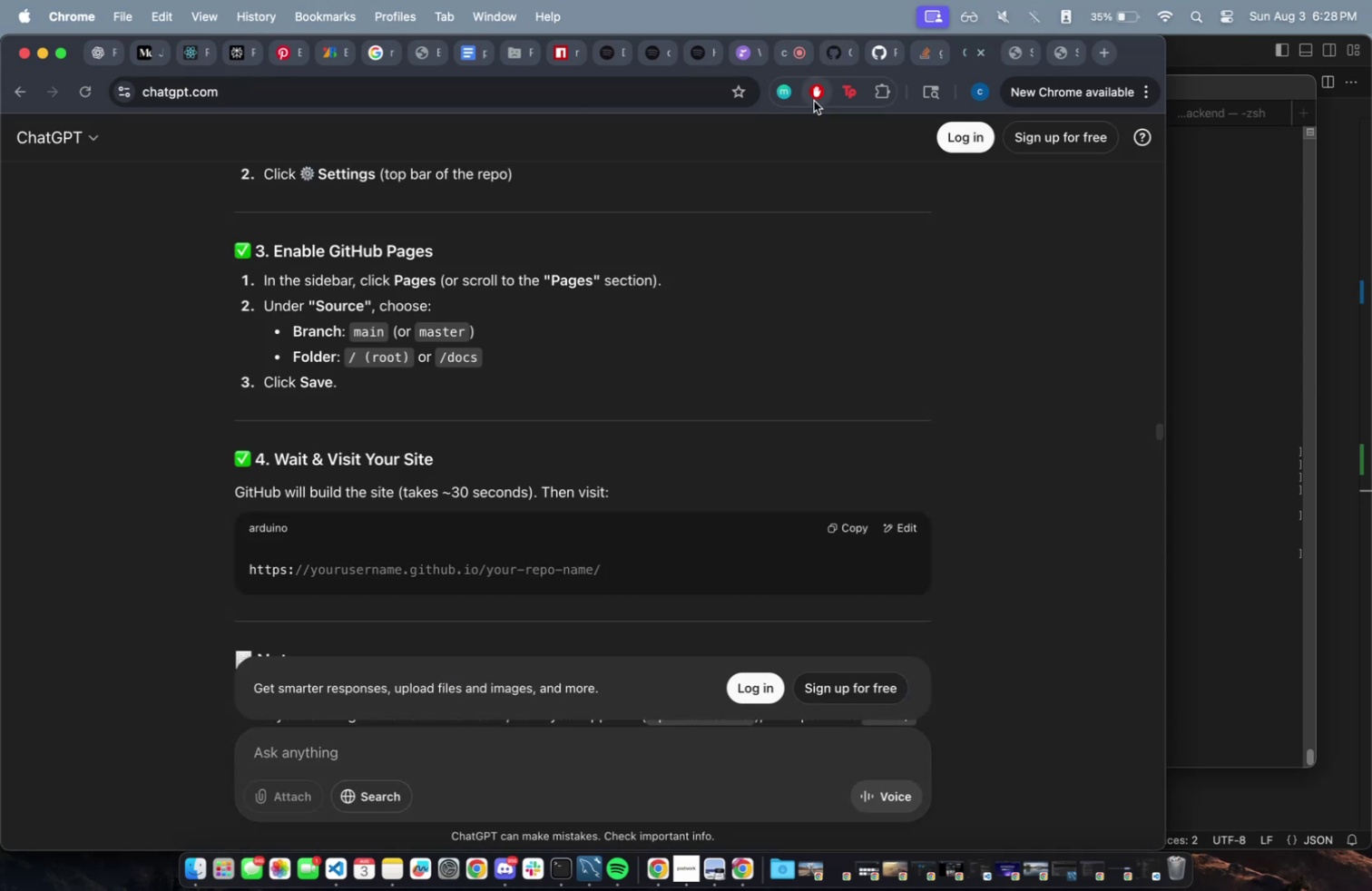 
double_click([874, 57])
 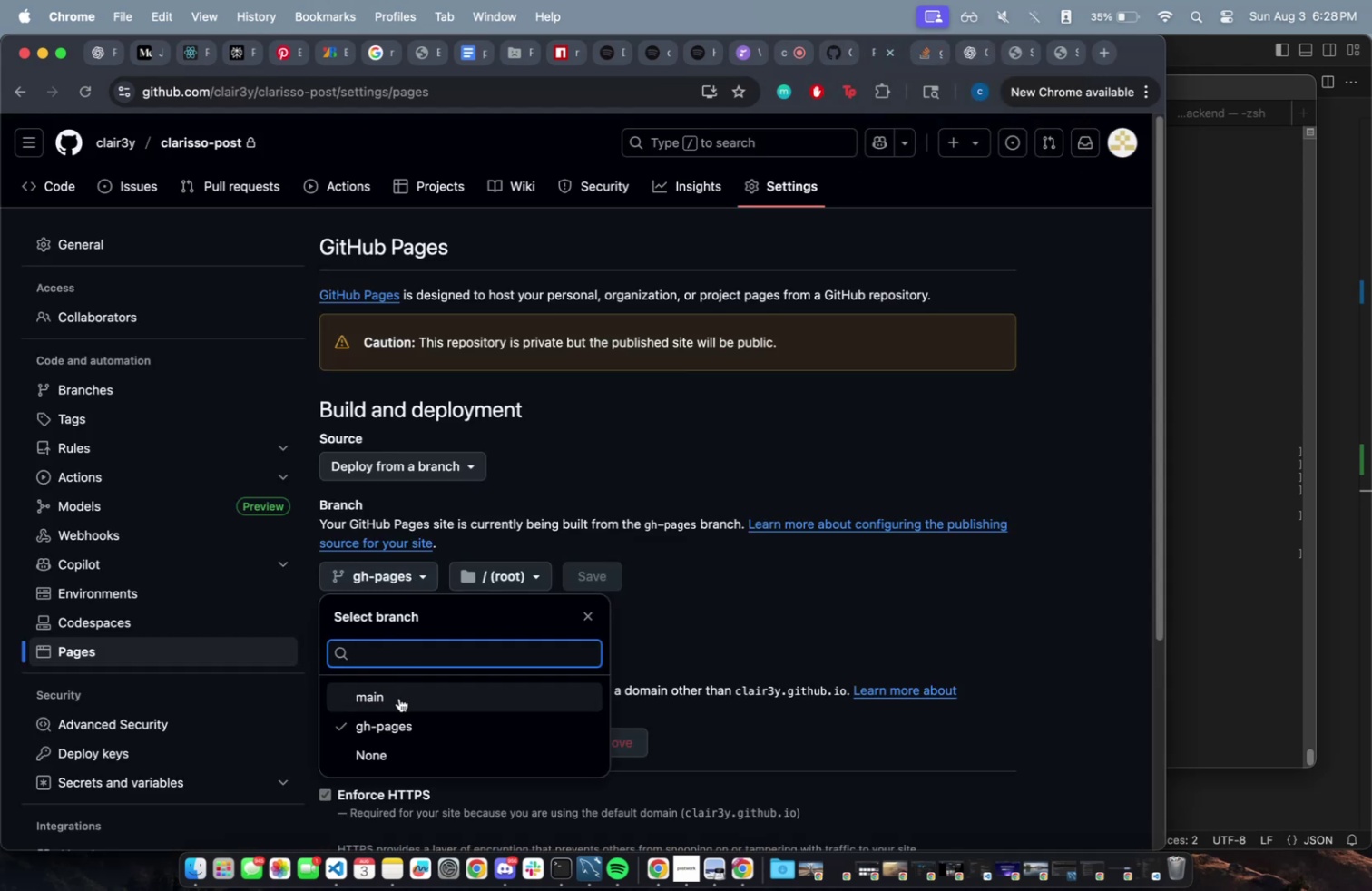 
left_click([399, 697])
 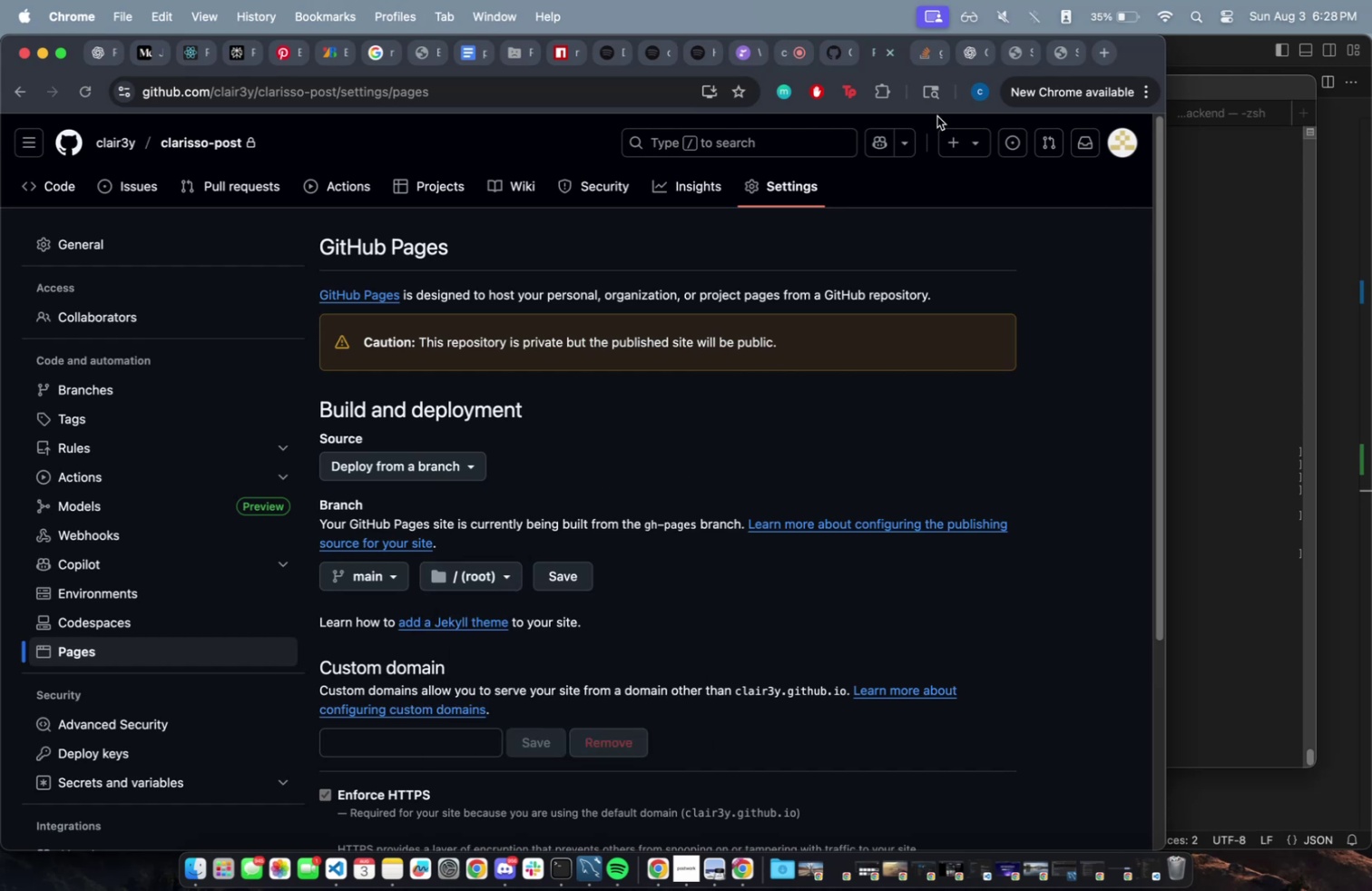 
mouse_move([947, 69])
 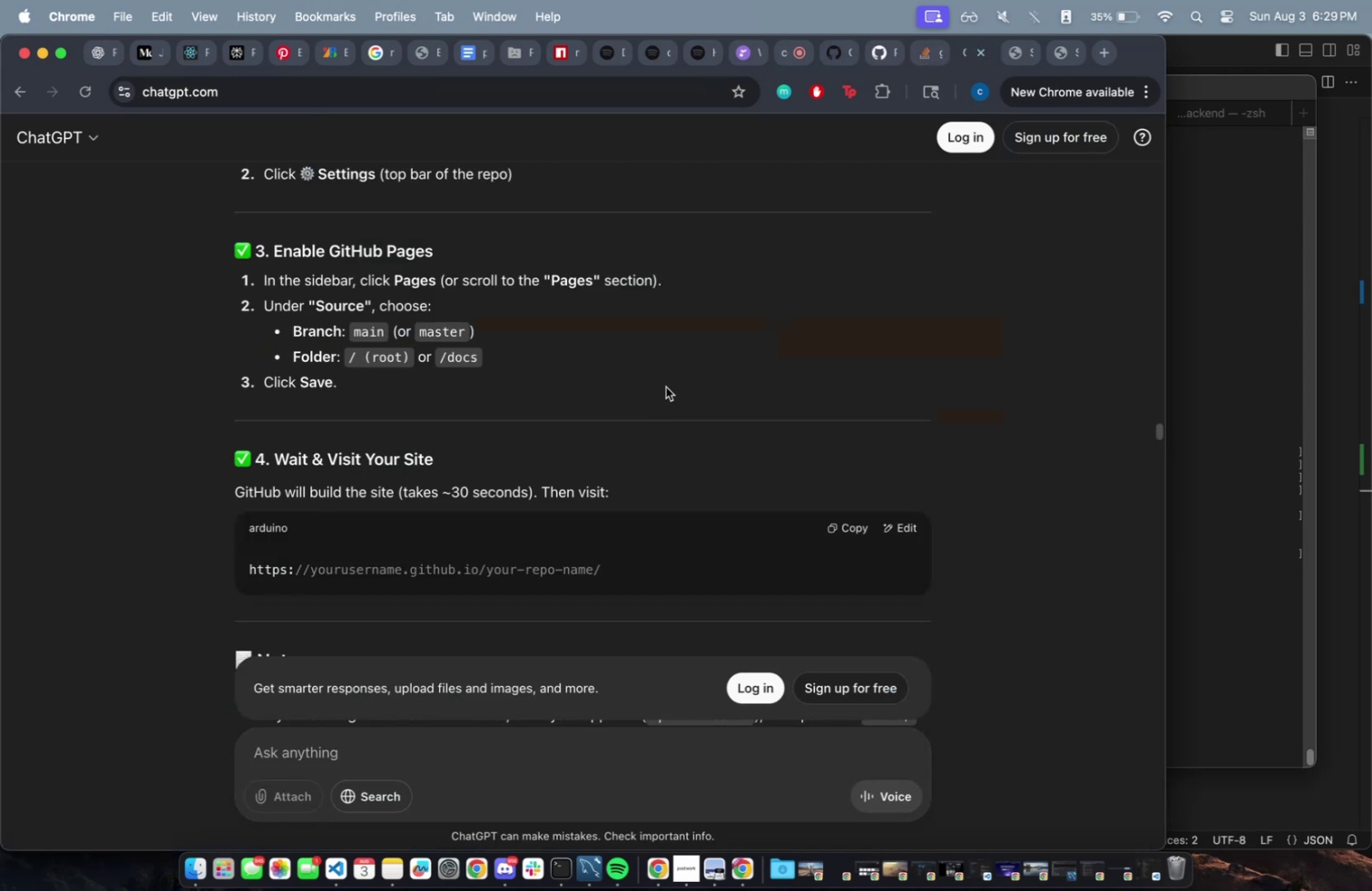 
scroll: coordinate [578, 442], scroll_direction: down, amount: 34.0
 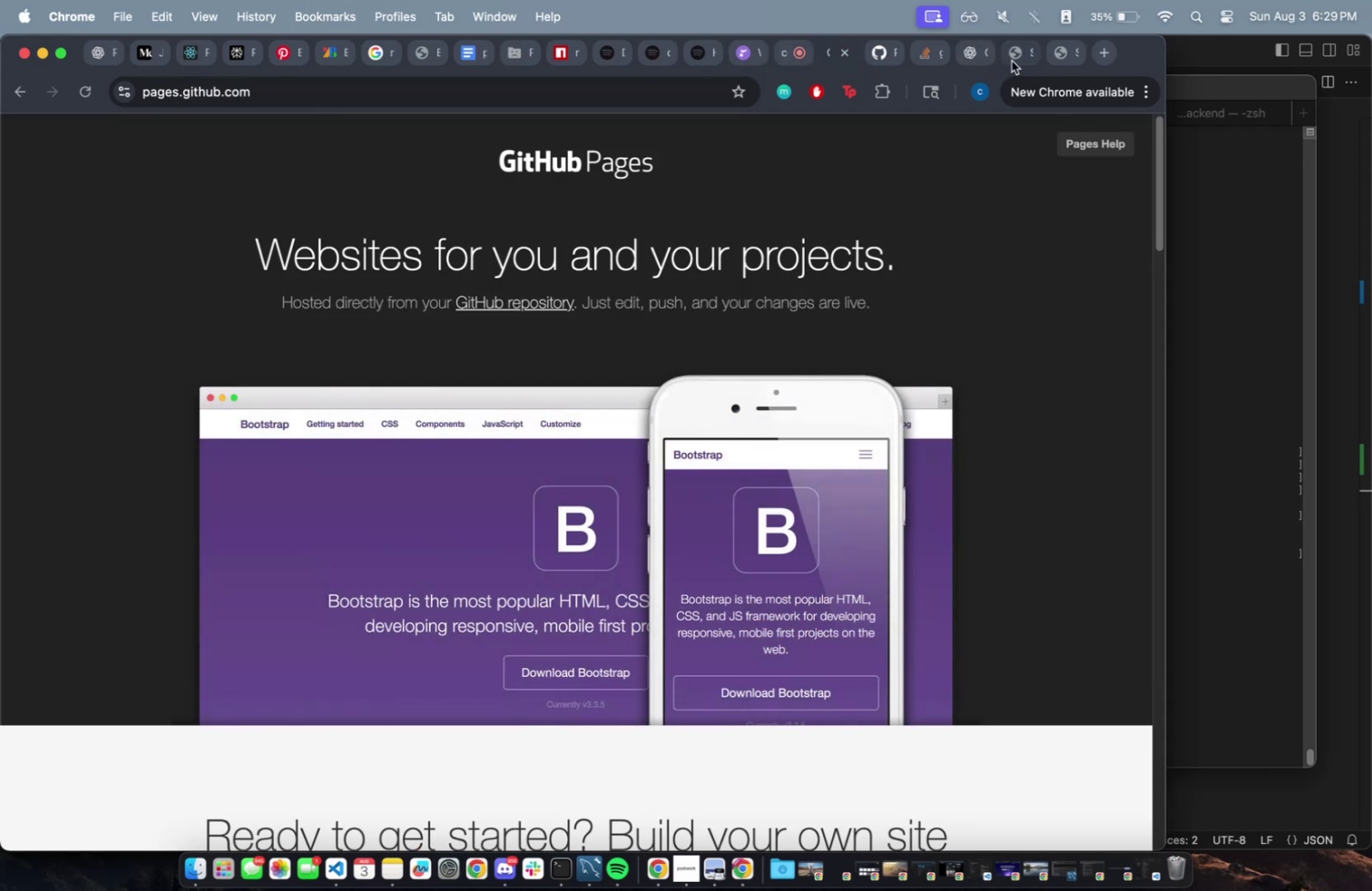 
wait(5.28)
 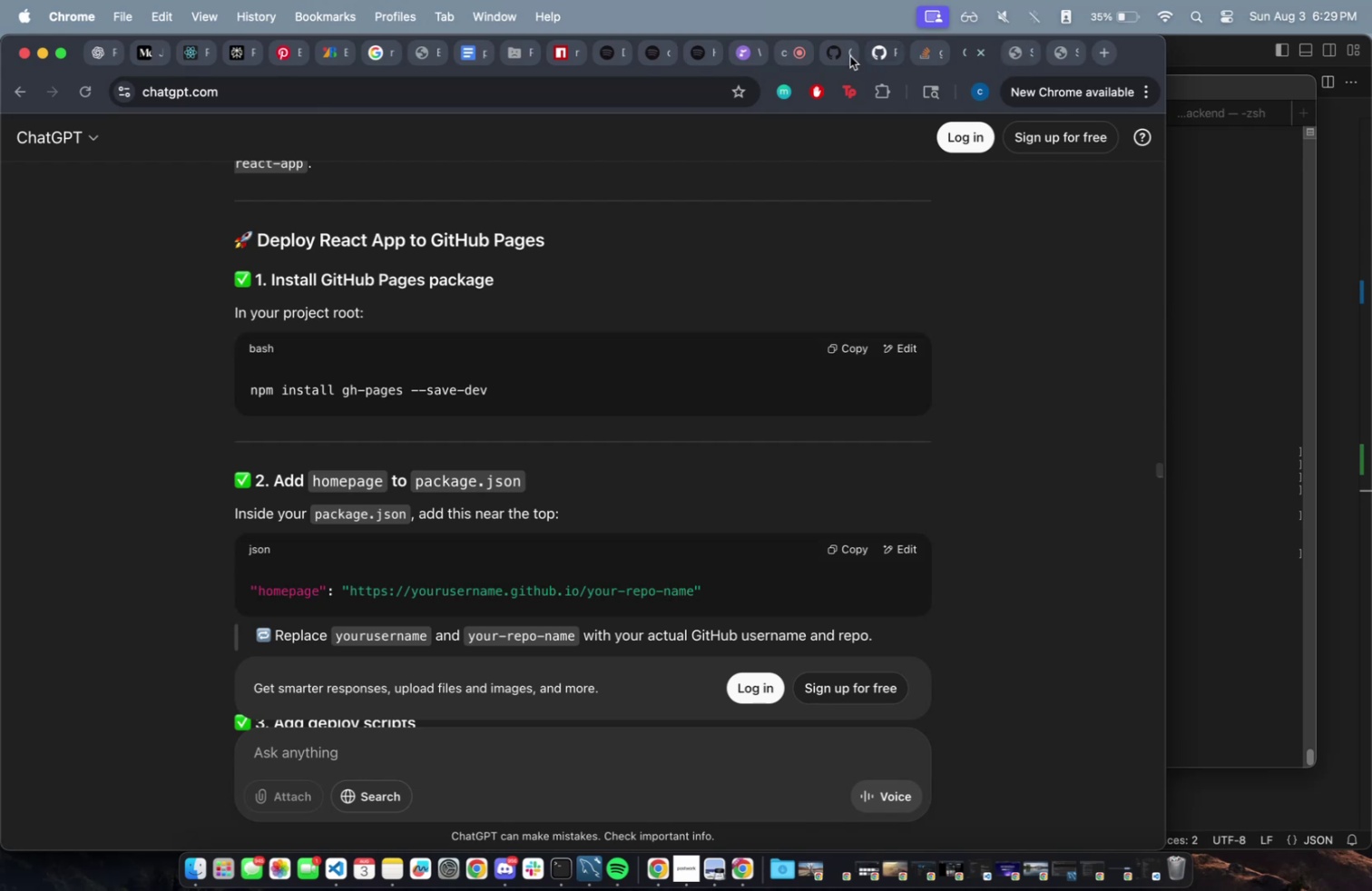 
left_click([88, 90])
 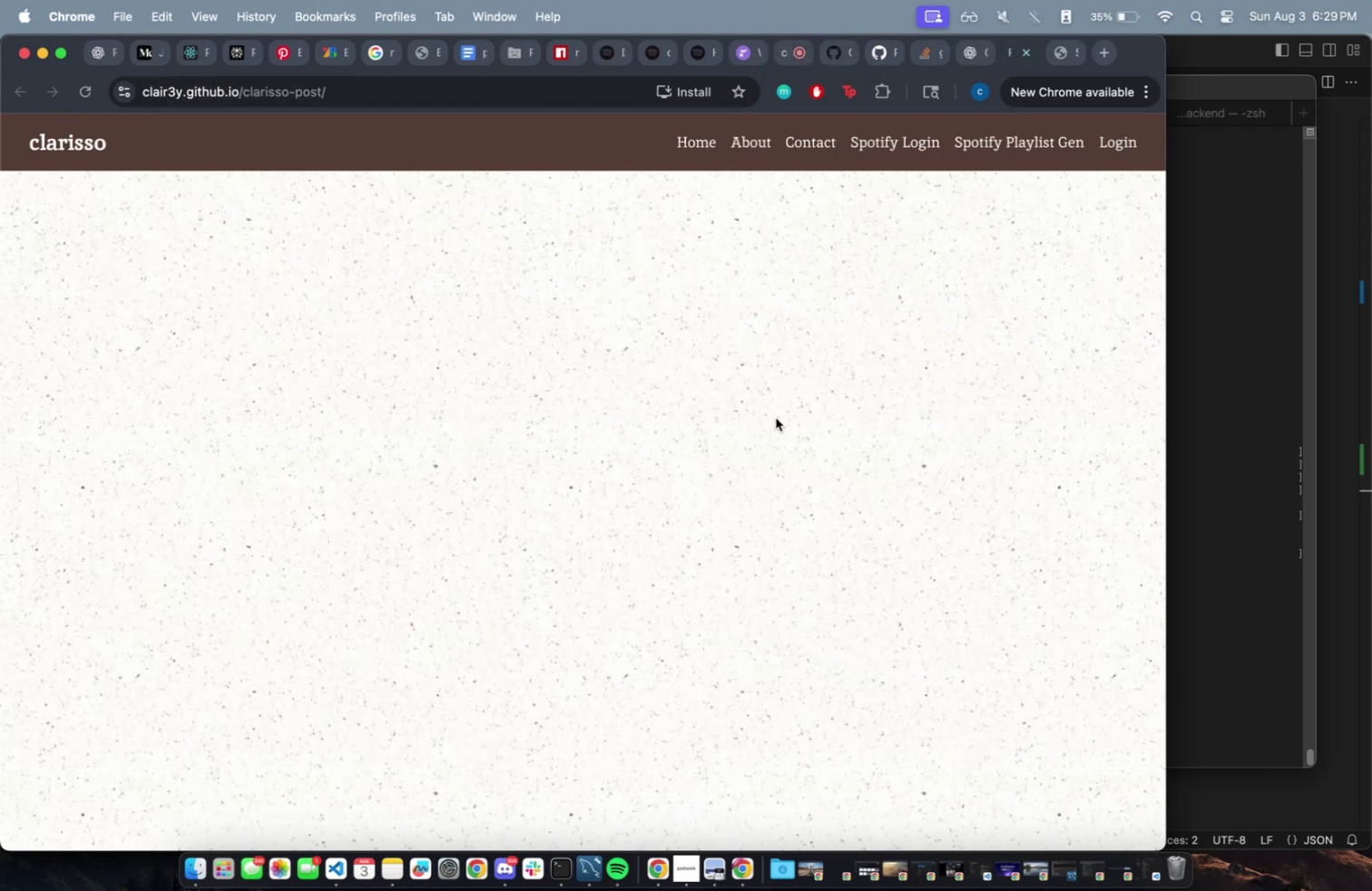 
left_click([697, 142])
 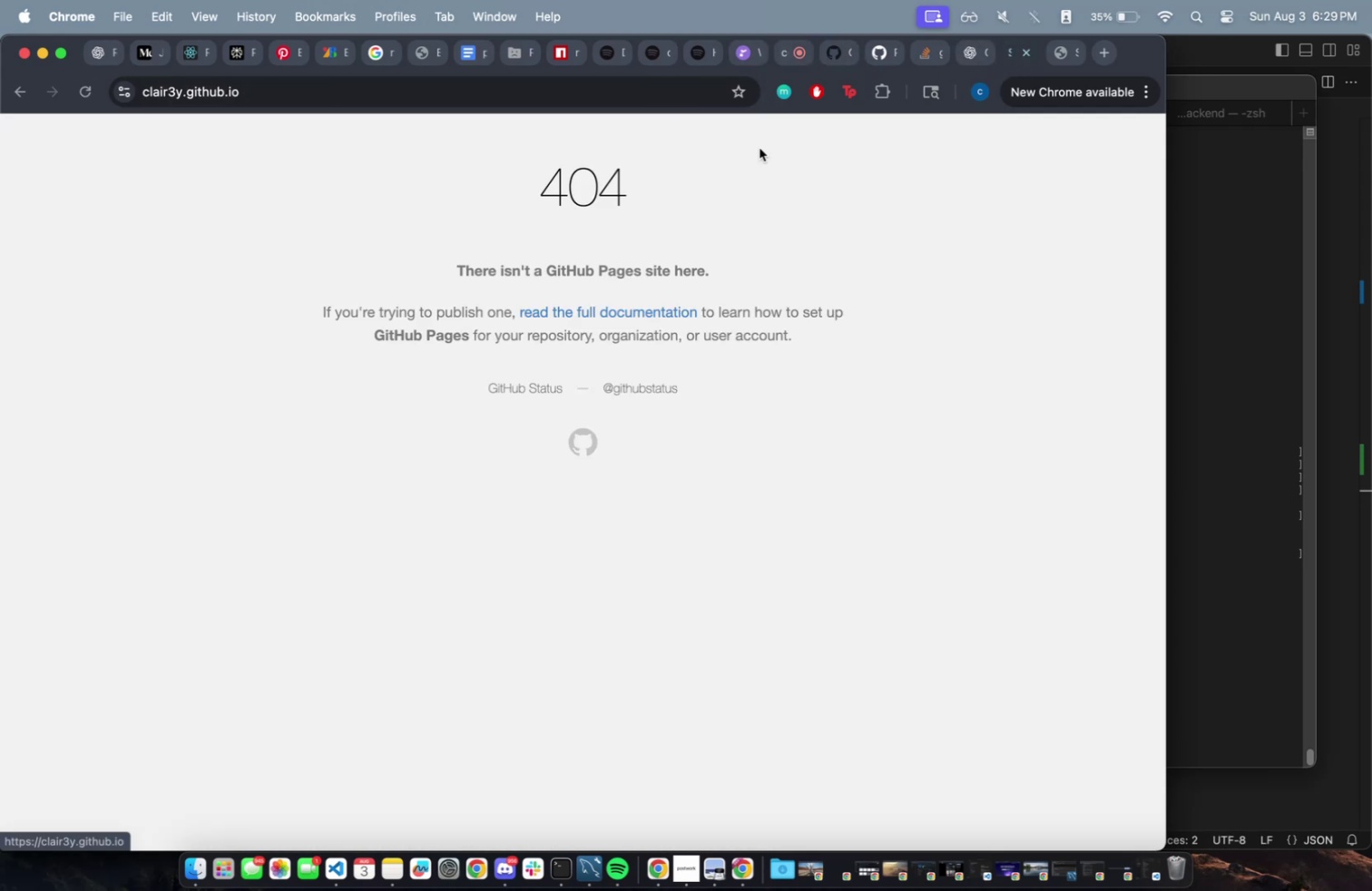 